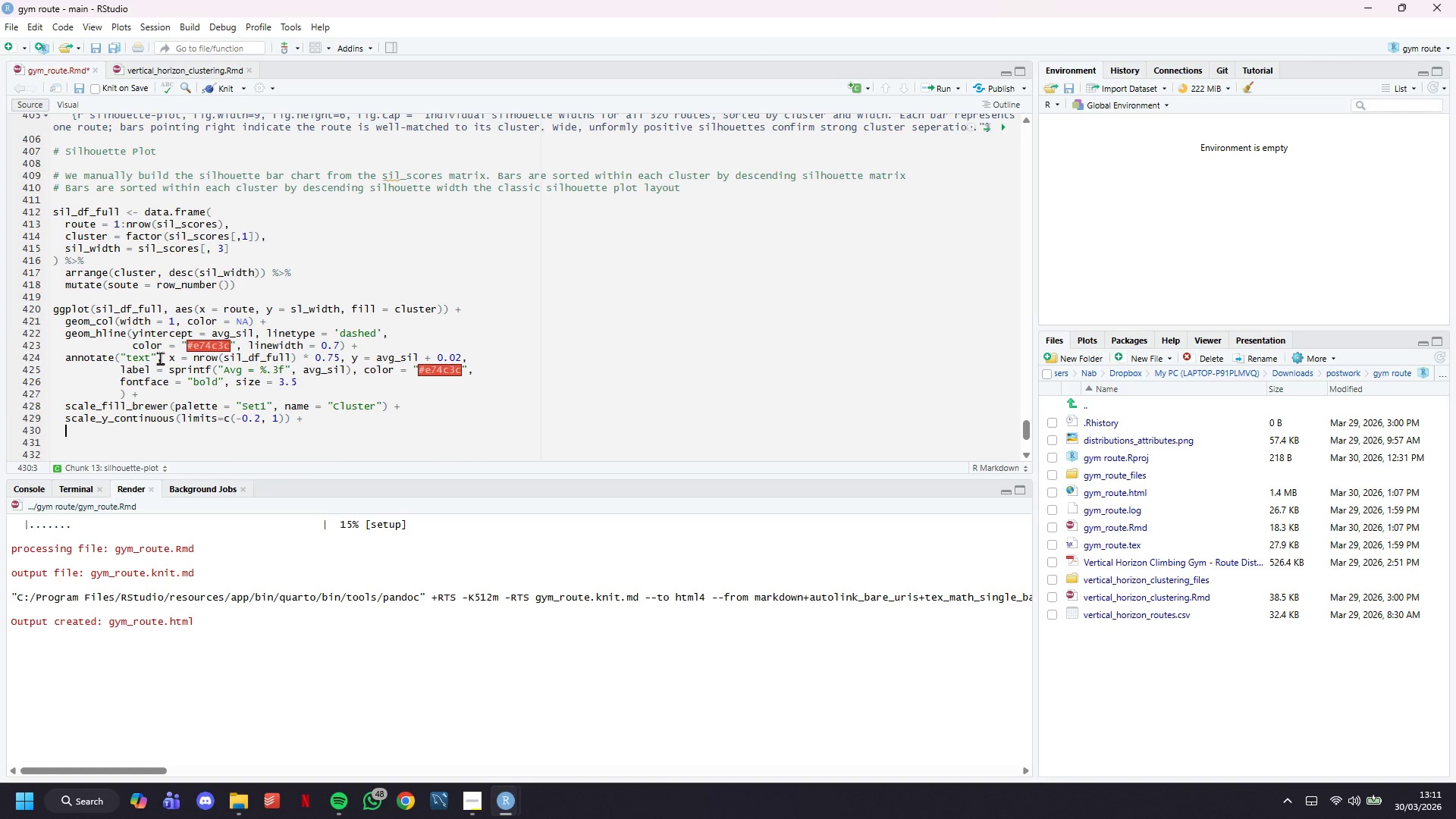 
type(labs()
 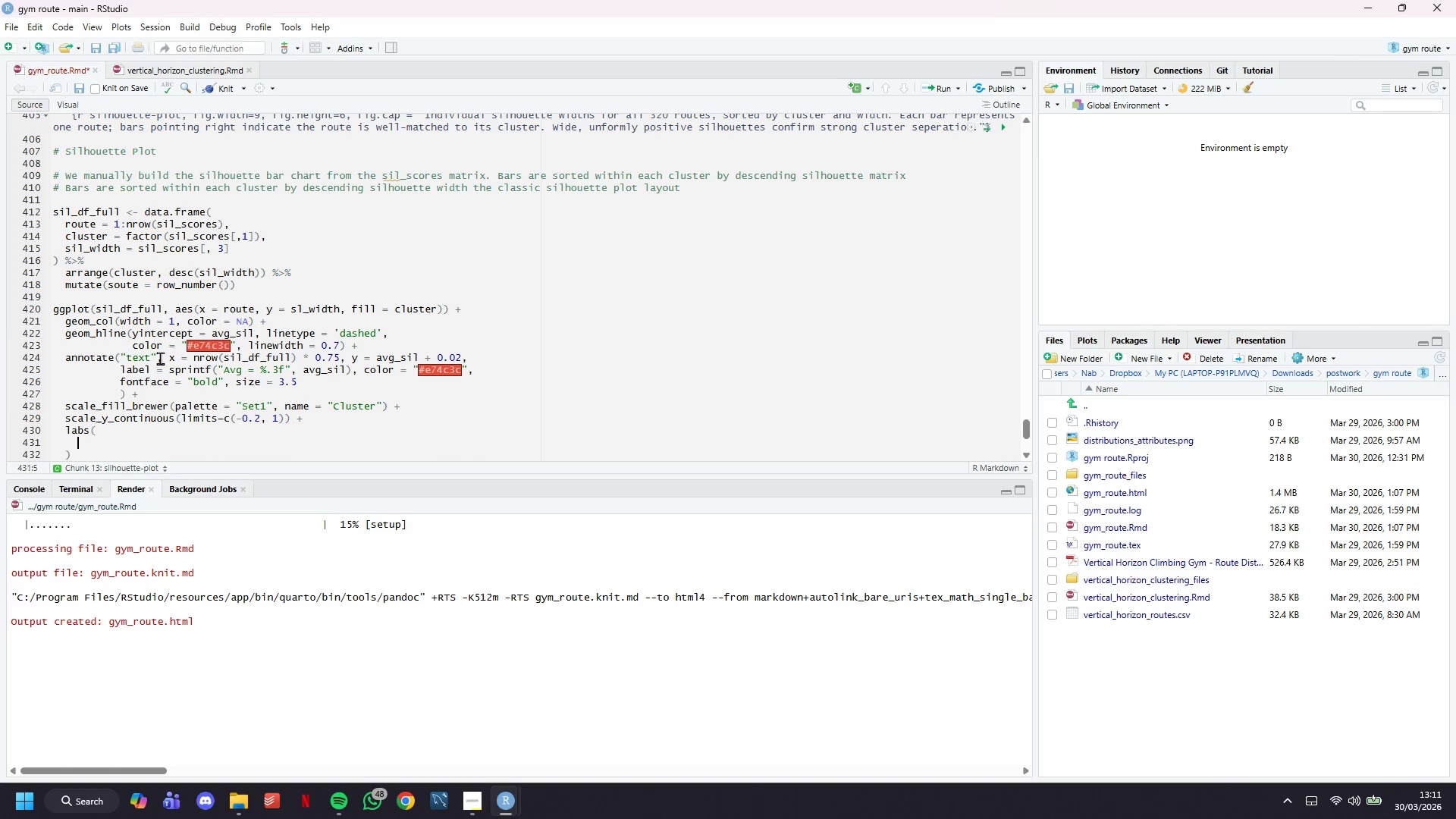 
key(Enter)
 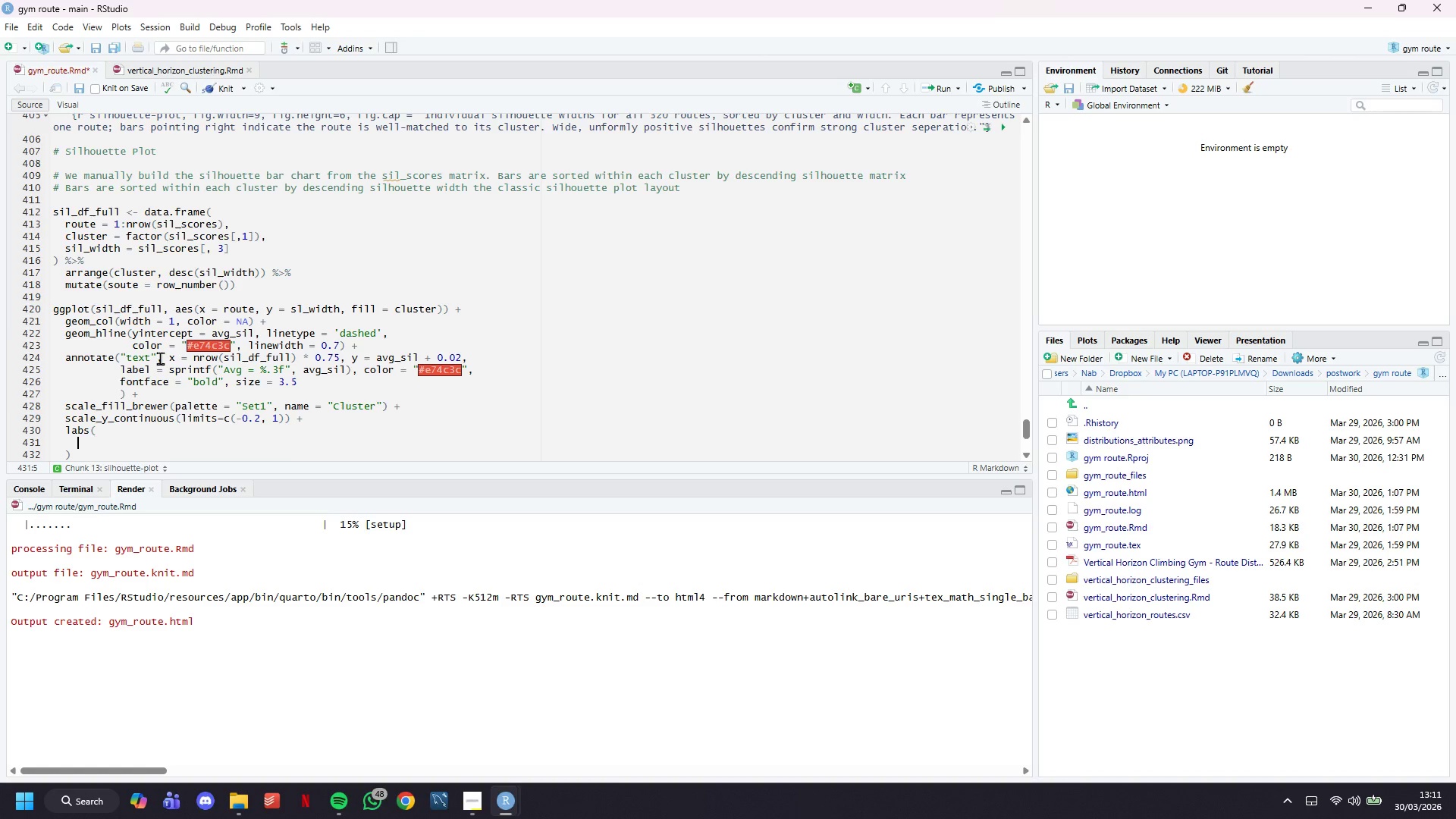 
type(title = )
 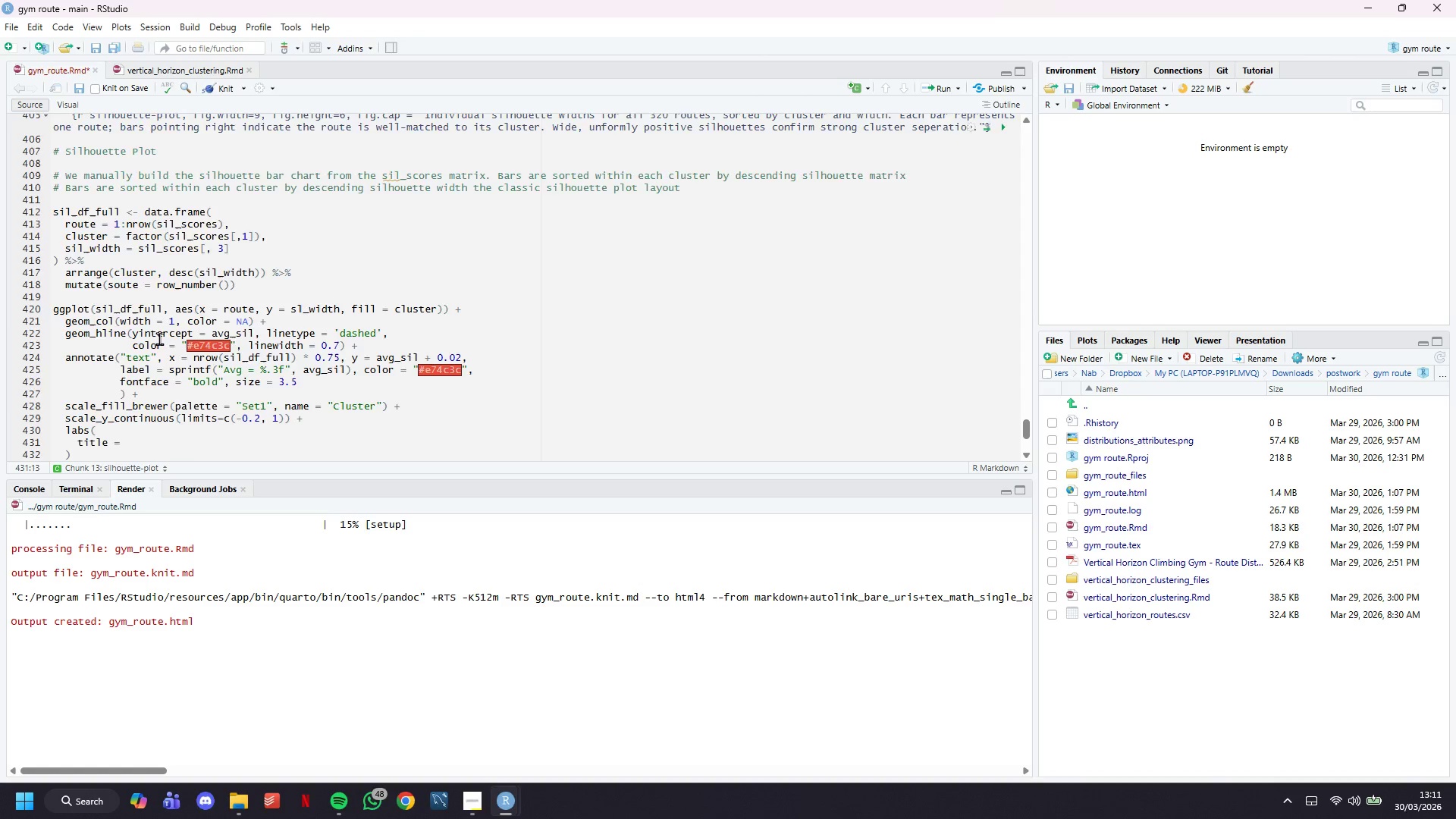 
scroll: coordinate [159, 338], scroll_direction: down, amount: 4.0
 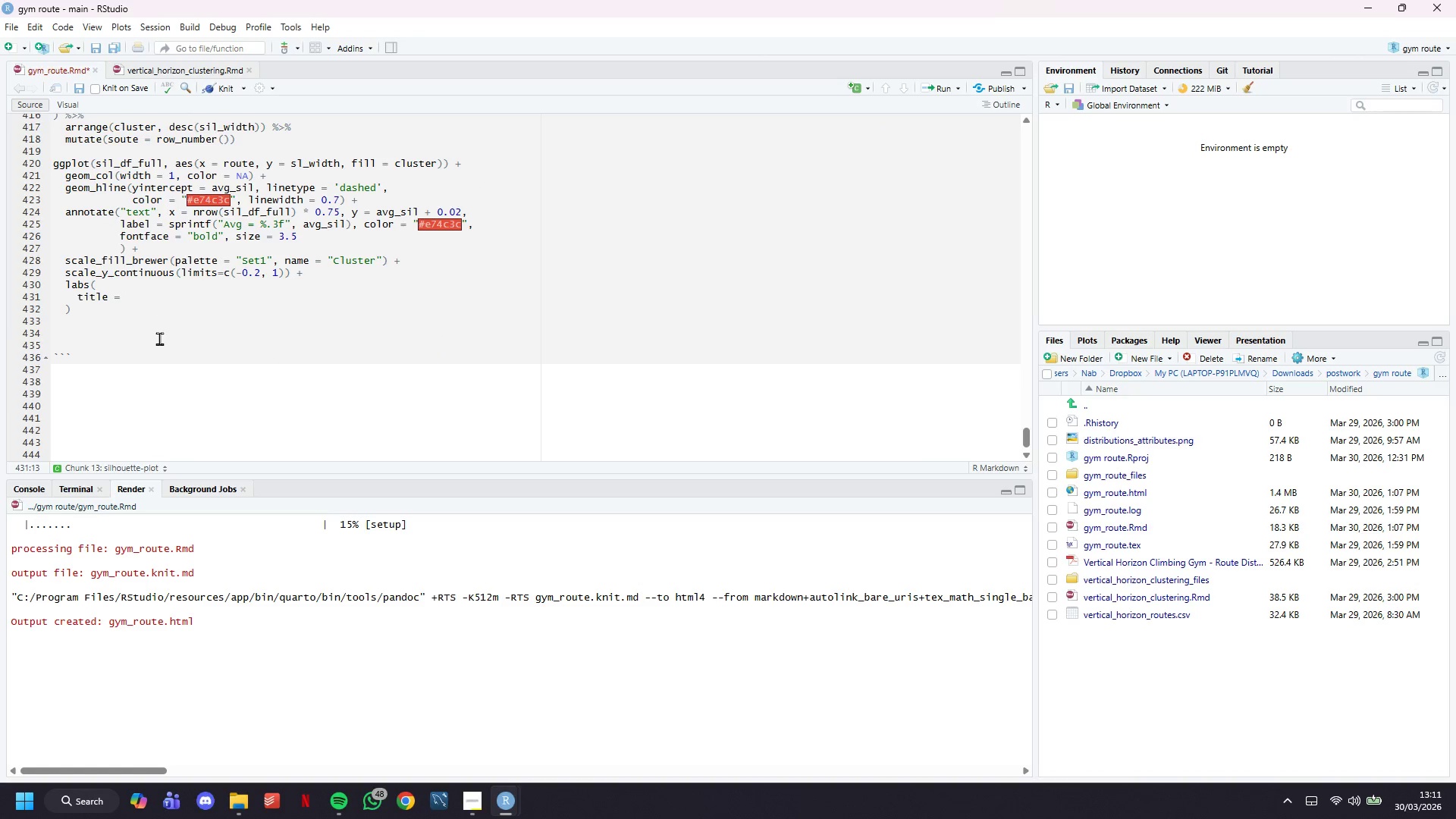 
type("Silhouette Plot - Per-Route Cluster Quality (_)
 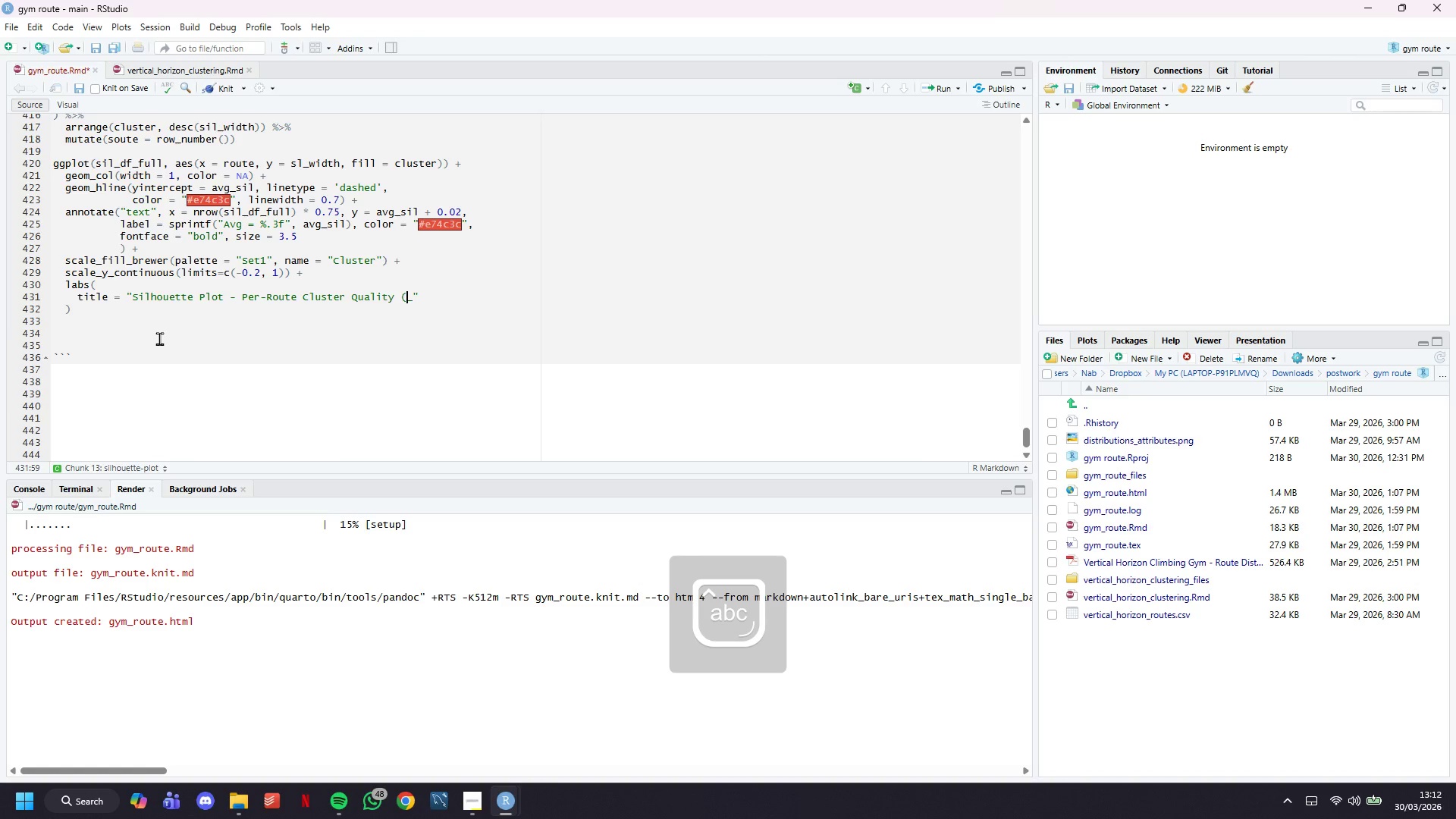 
 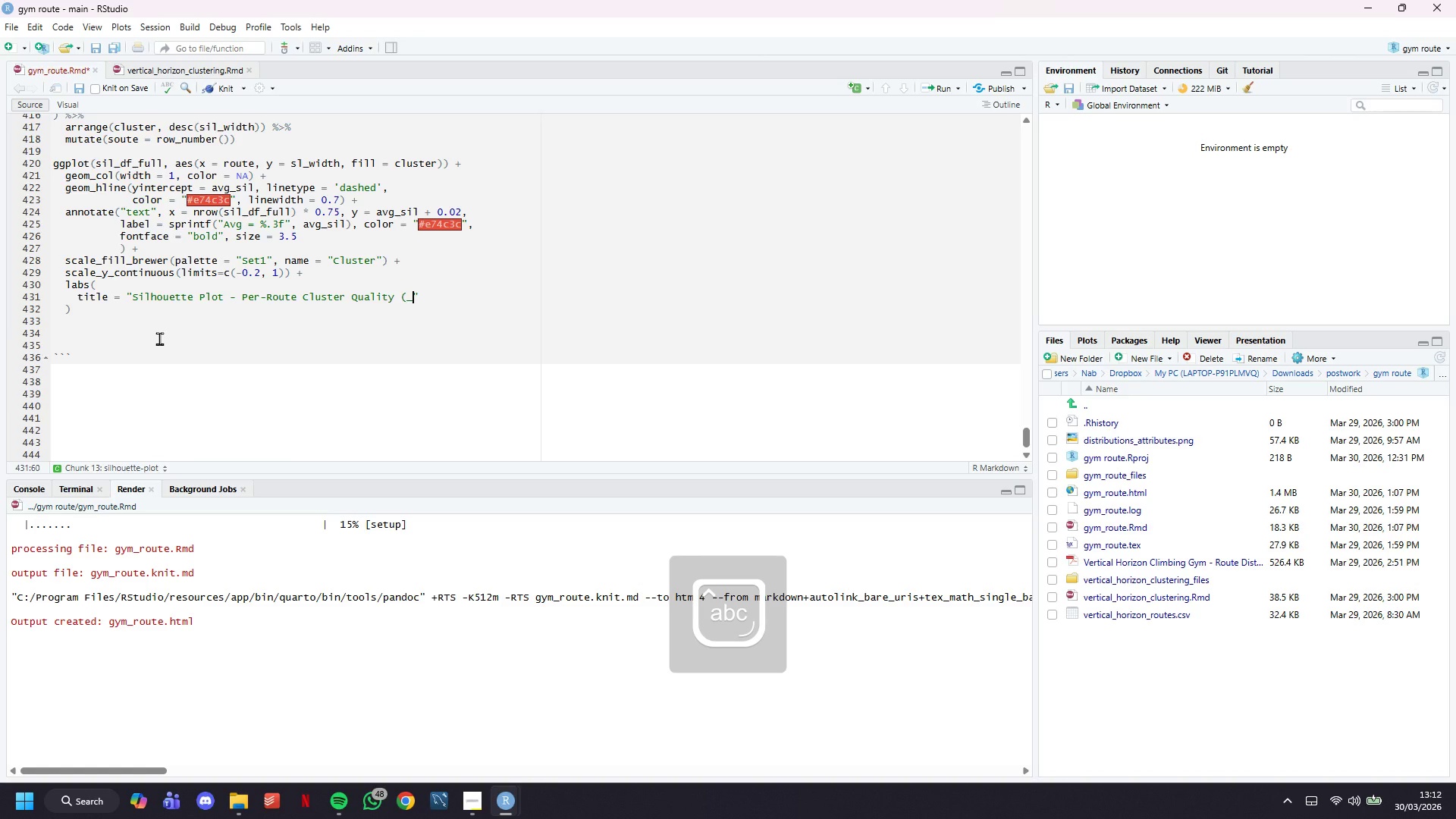 
key(ArrowLeft)
 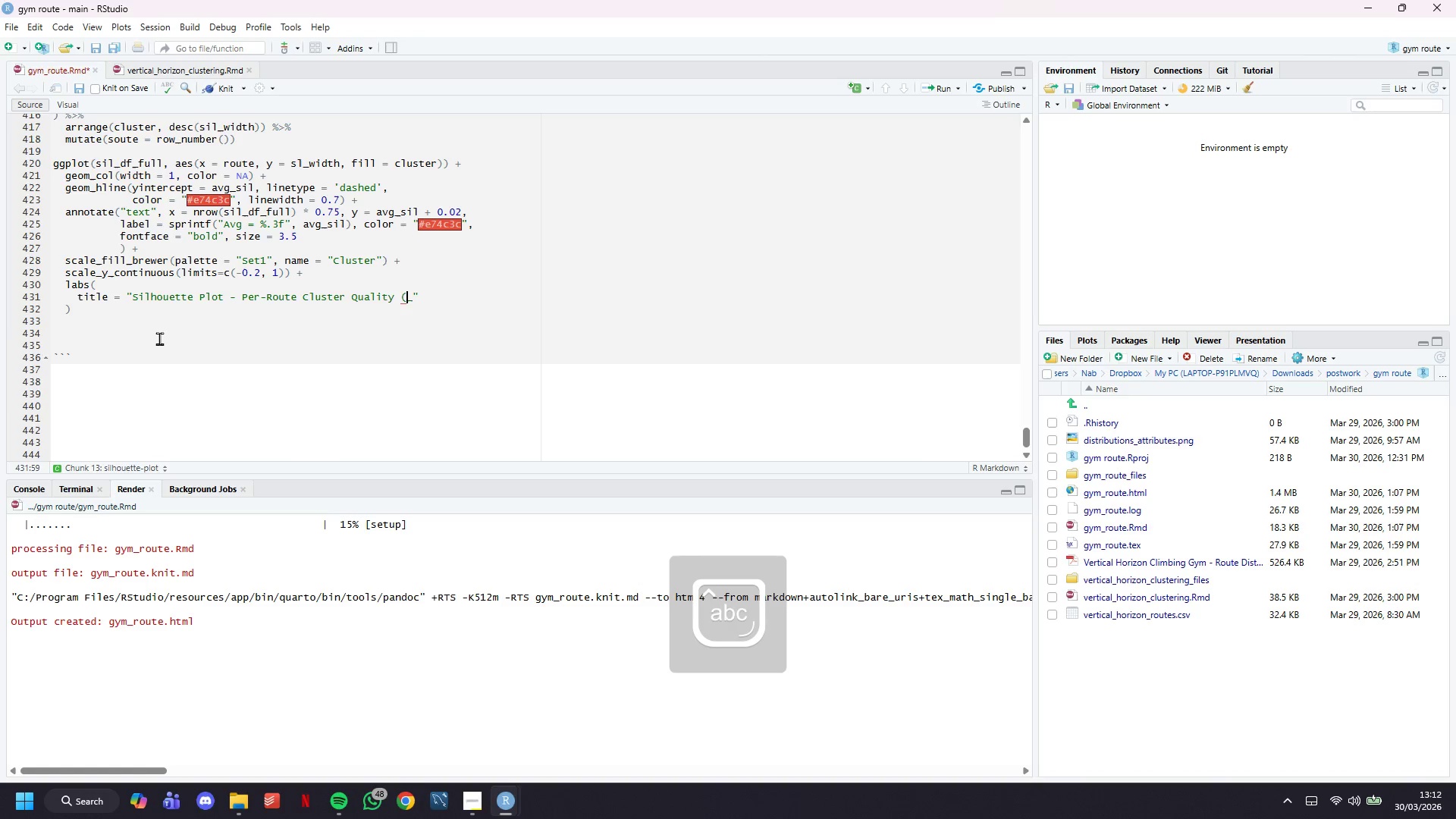 
key(CapsLock)
 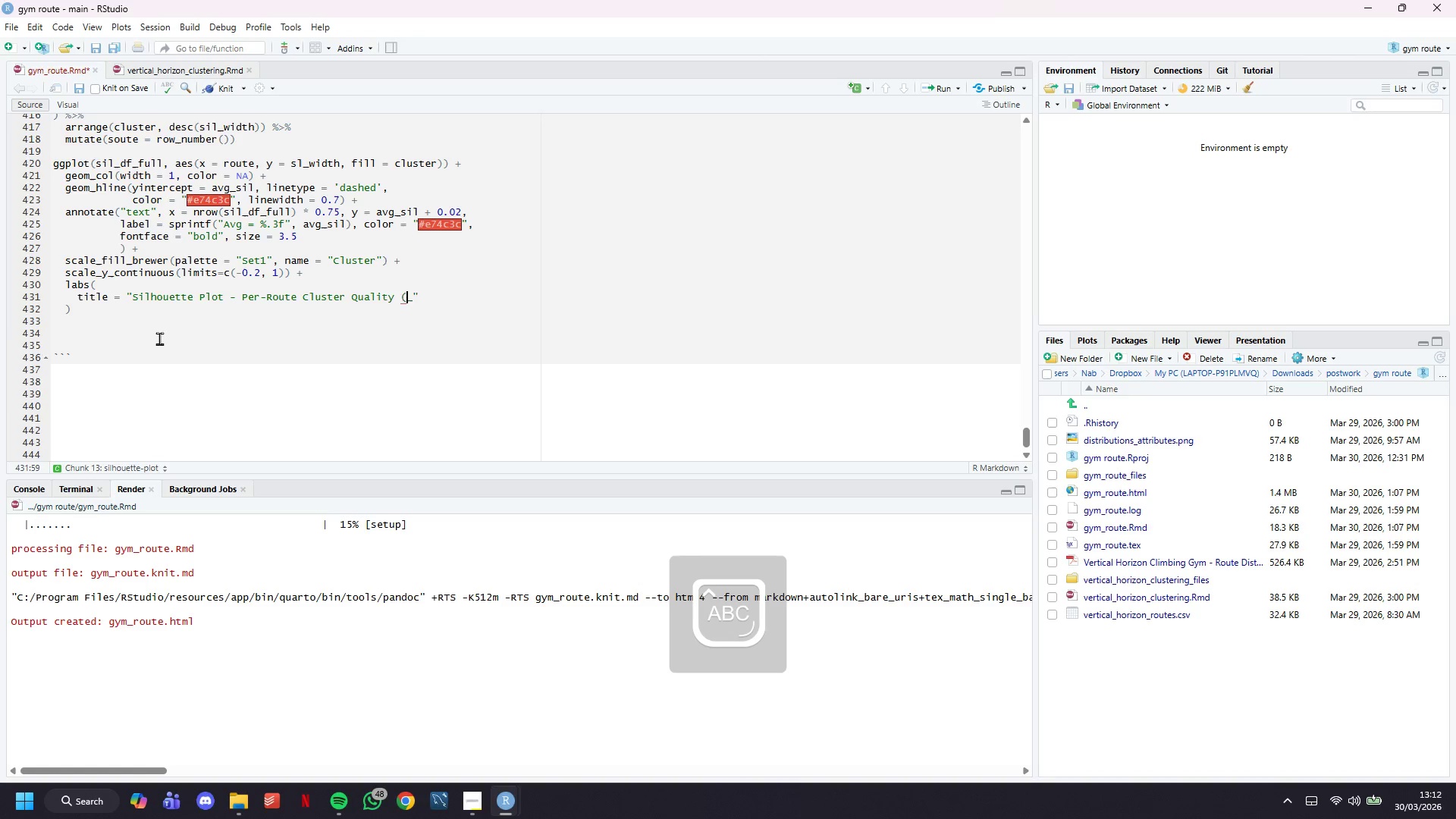 
key(K)
 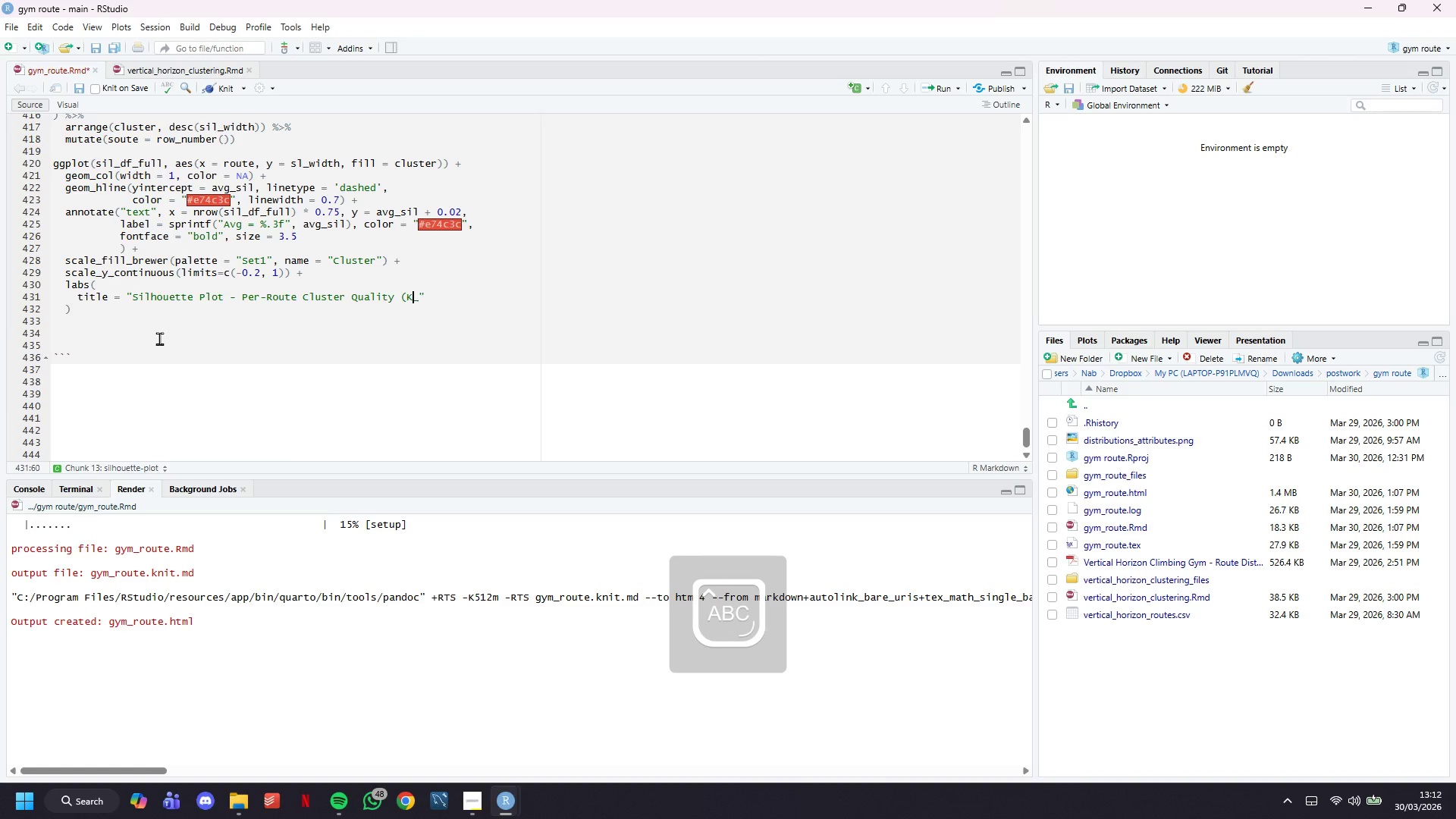 
key(Equal)
 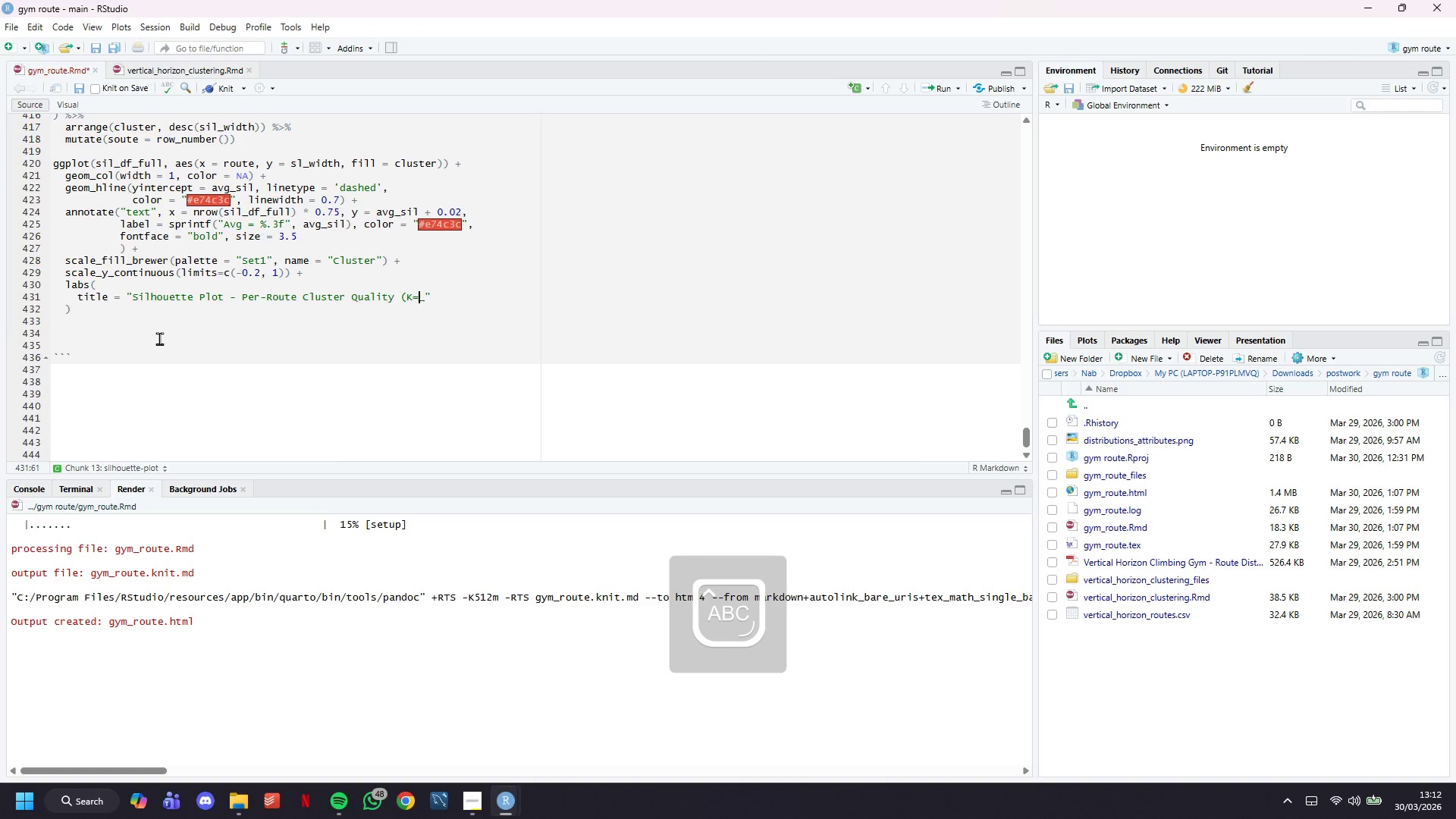 
key(5)
 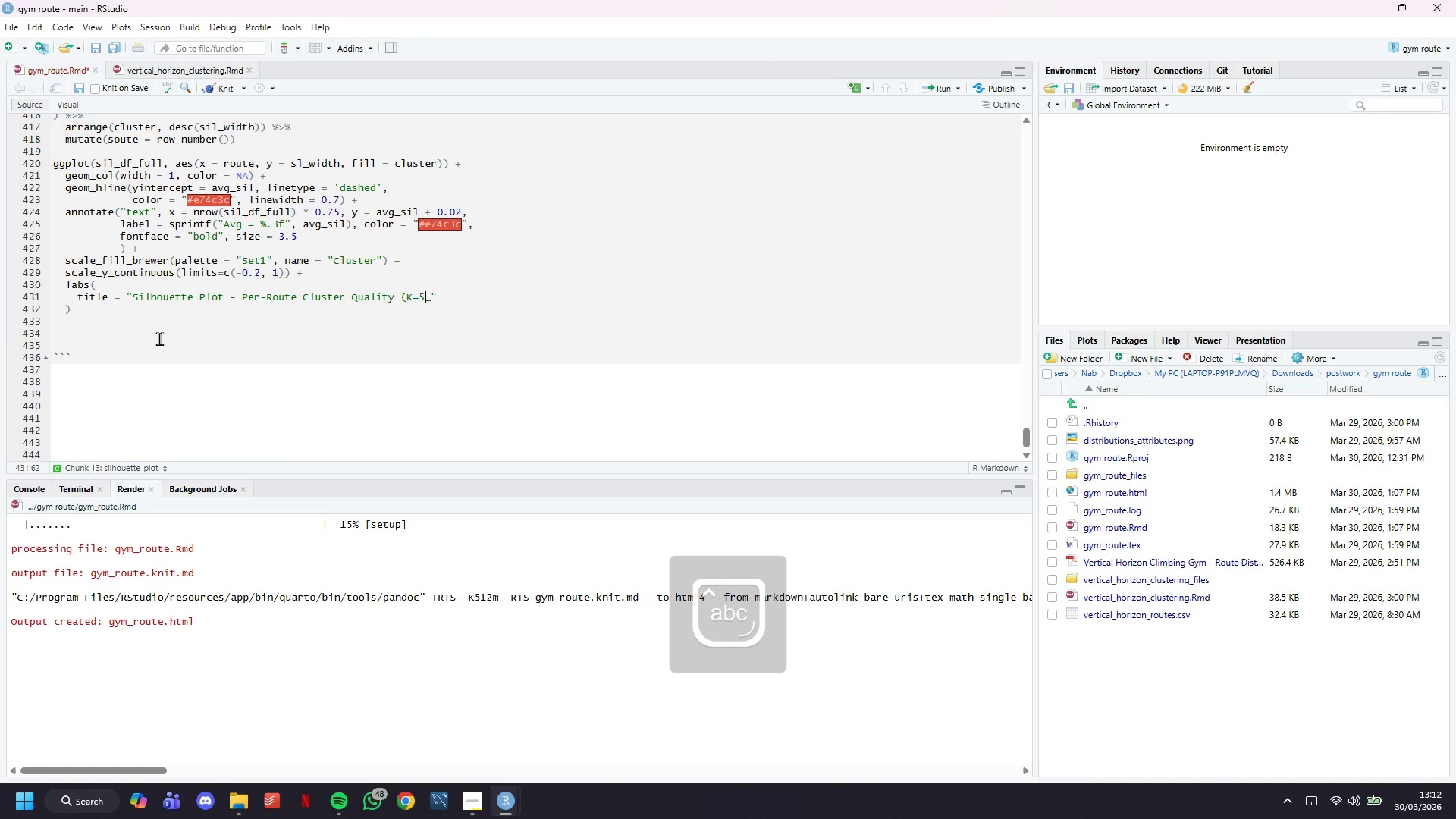 
key(CapsLock)
 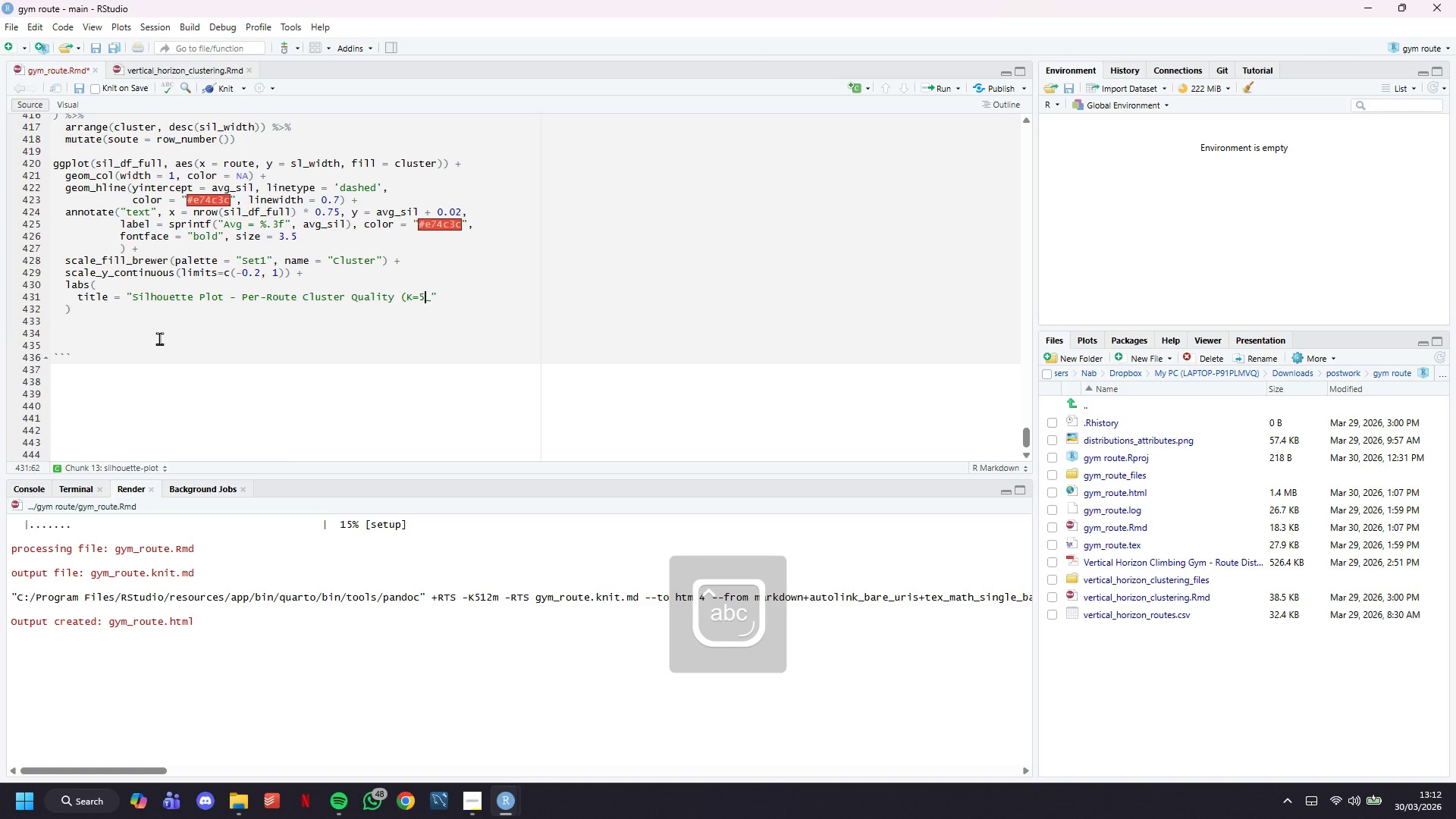 
key(ArrowRight)
 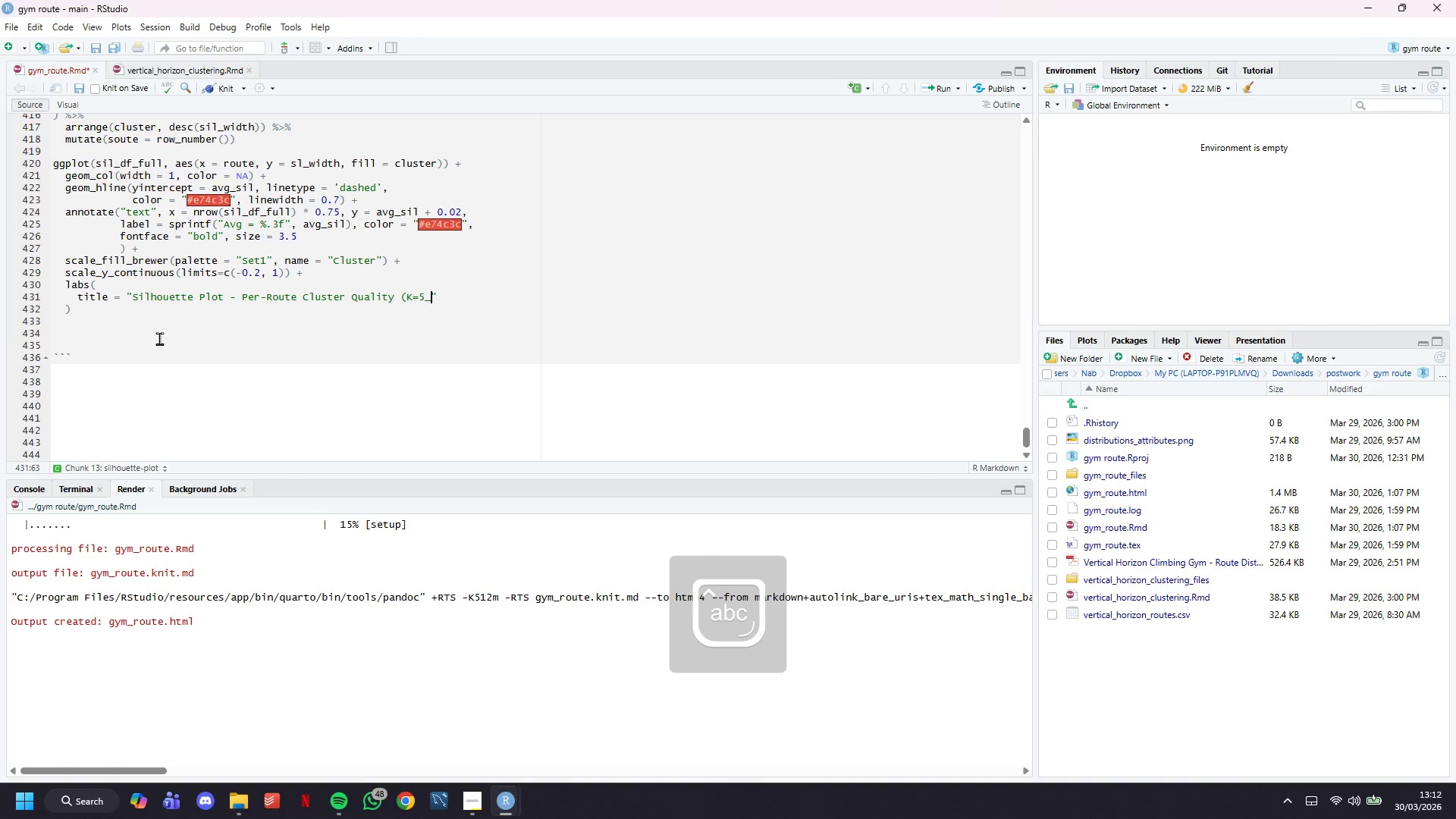 
key(Backspace)
 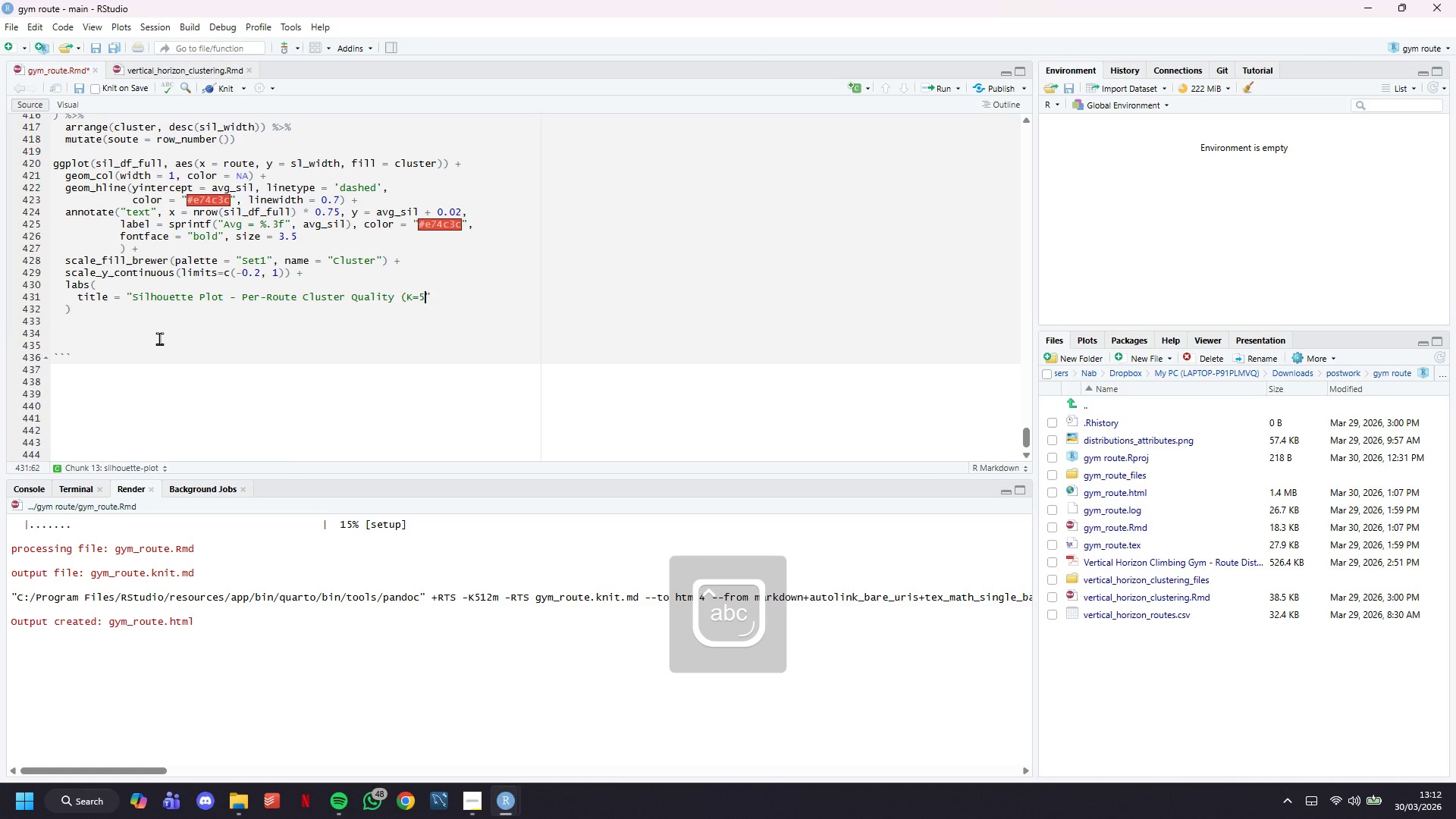 
key(Shift+0)
 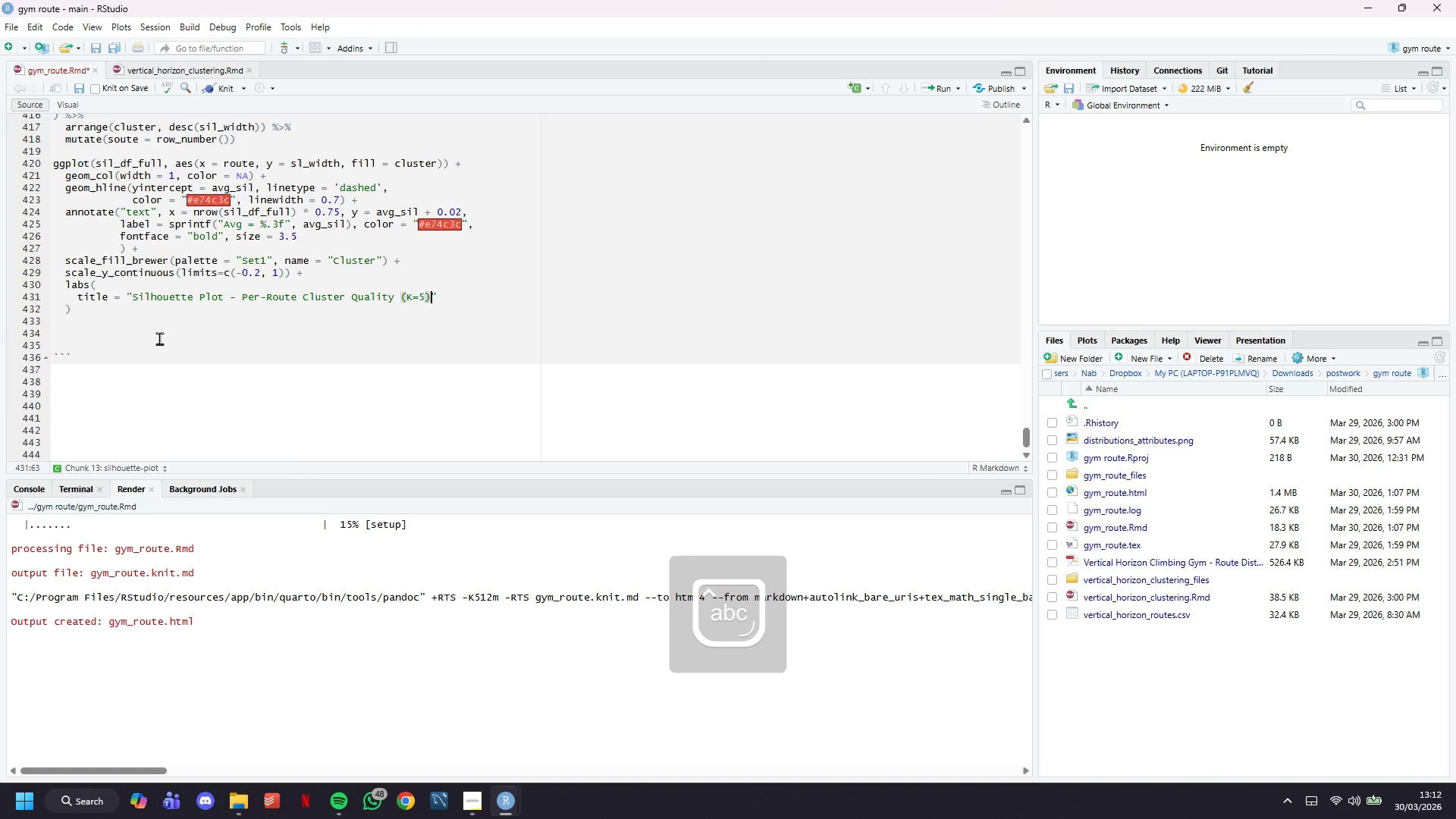 
key(ArrowRight)
 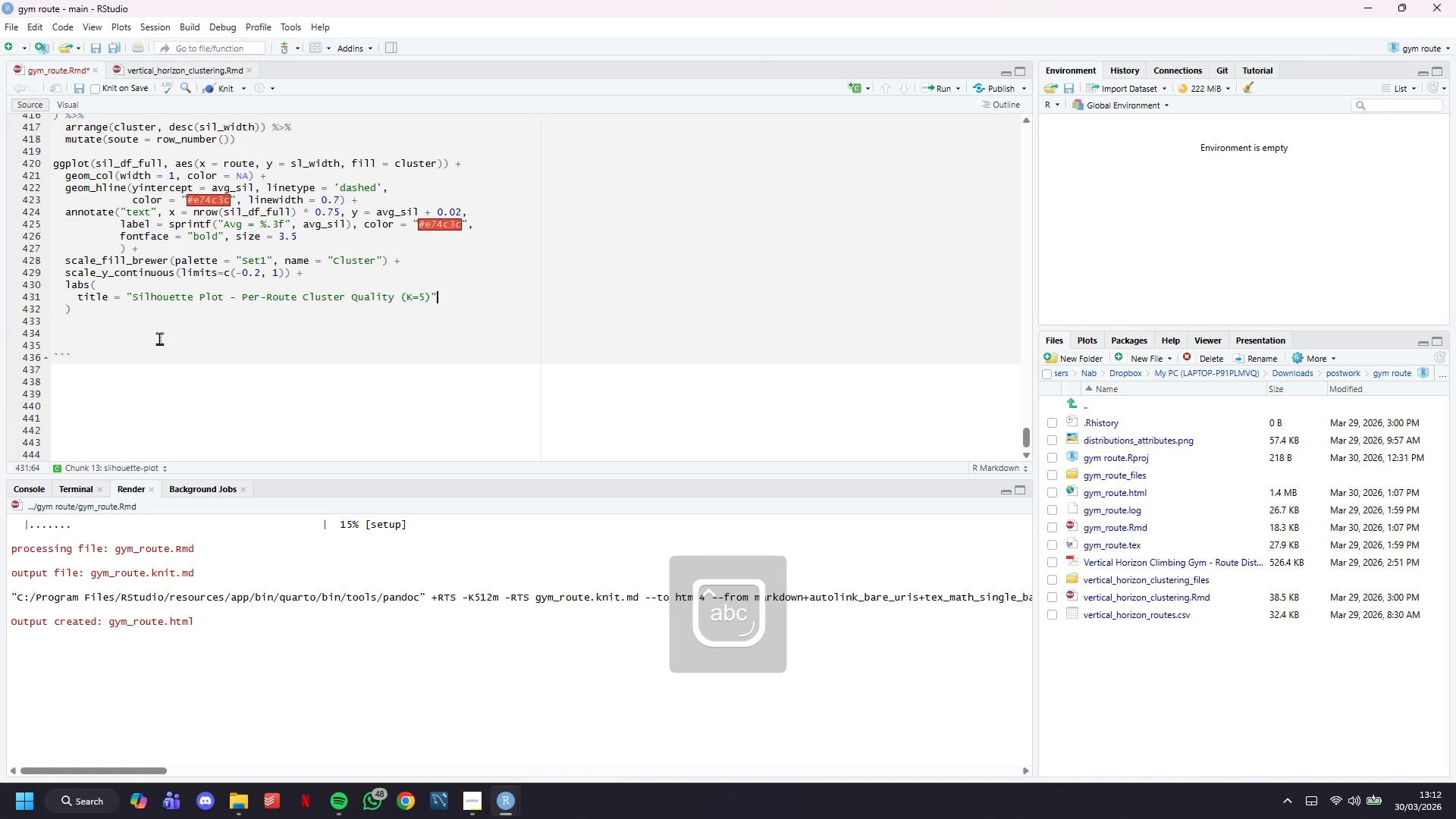 
key(Comma)
 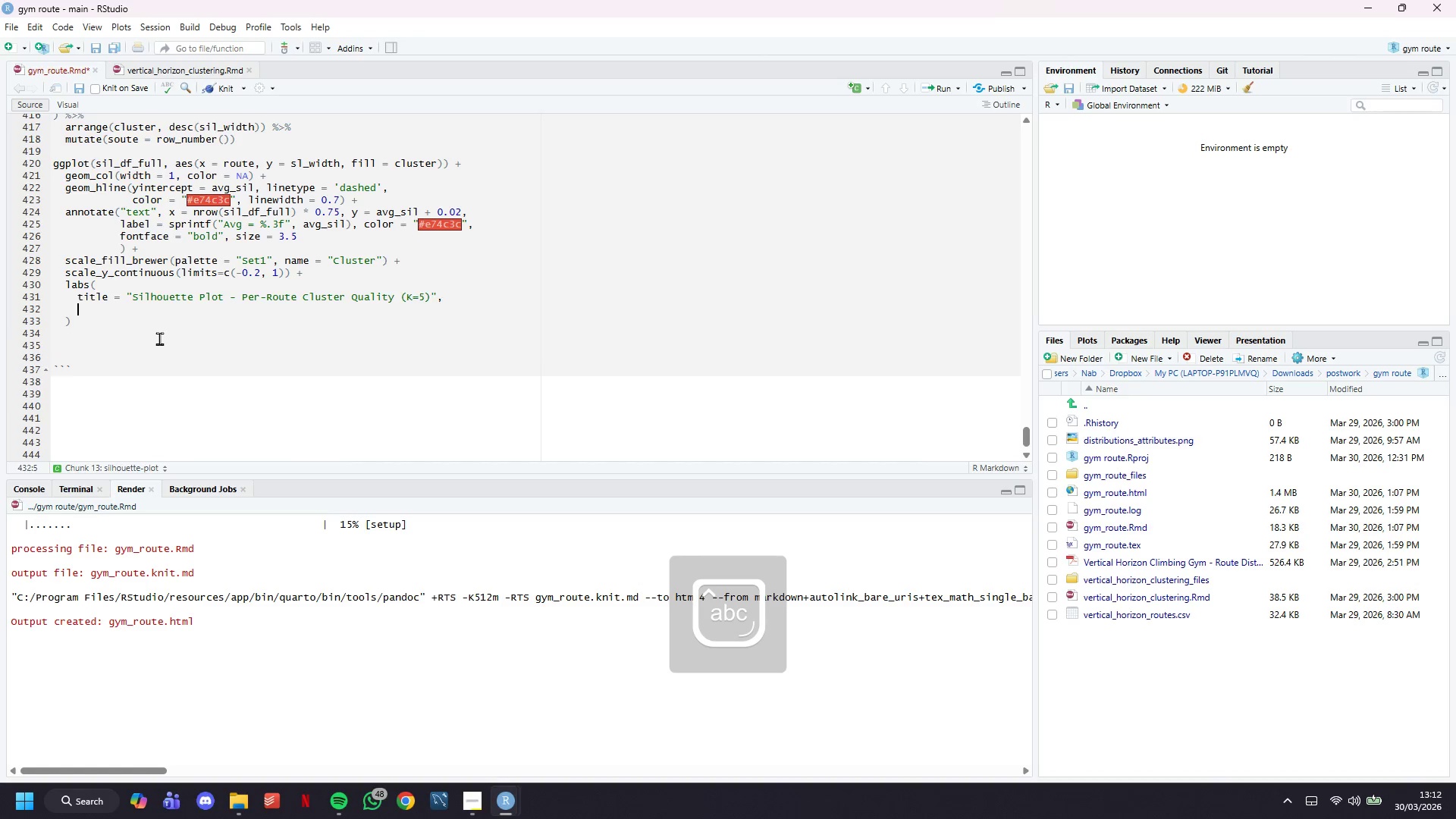 
key(Enter)
 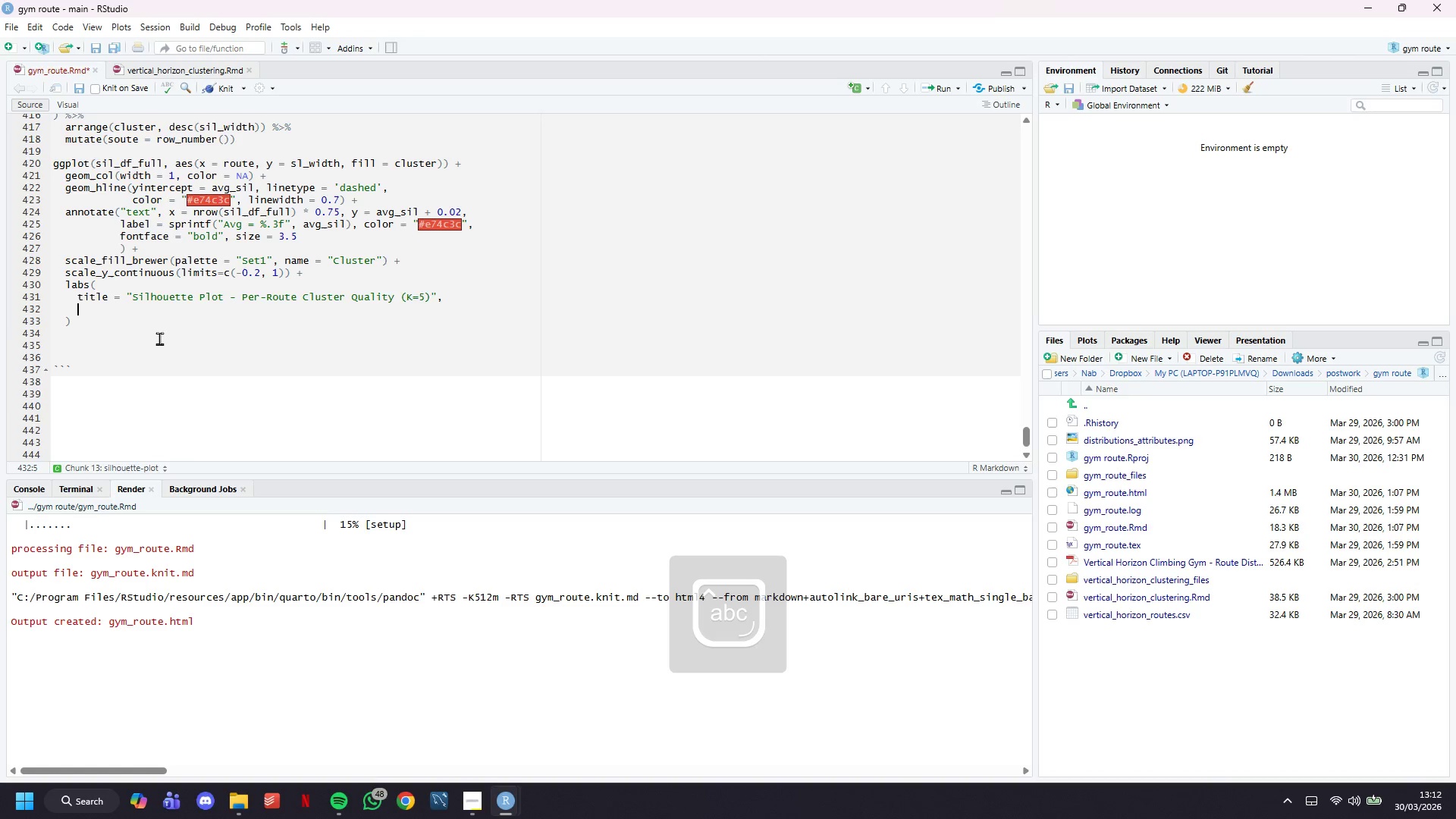 
type(oikd)
 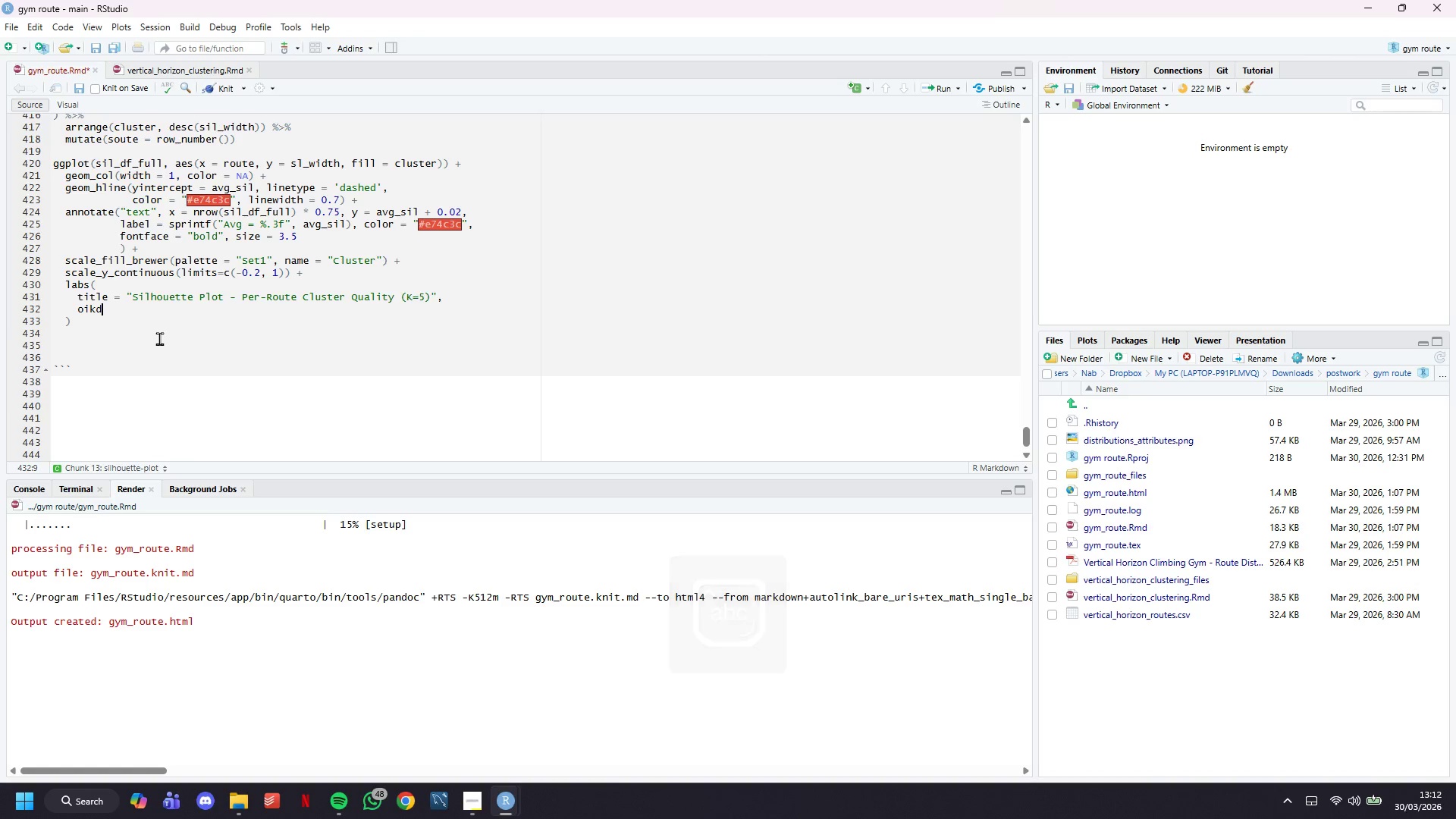 
key(ArrowLeft)
 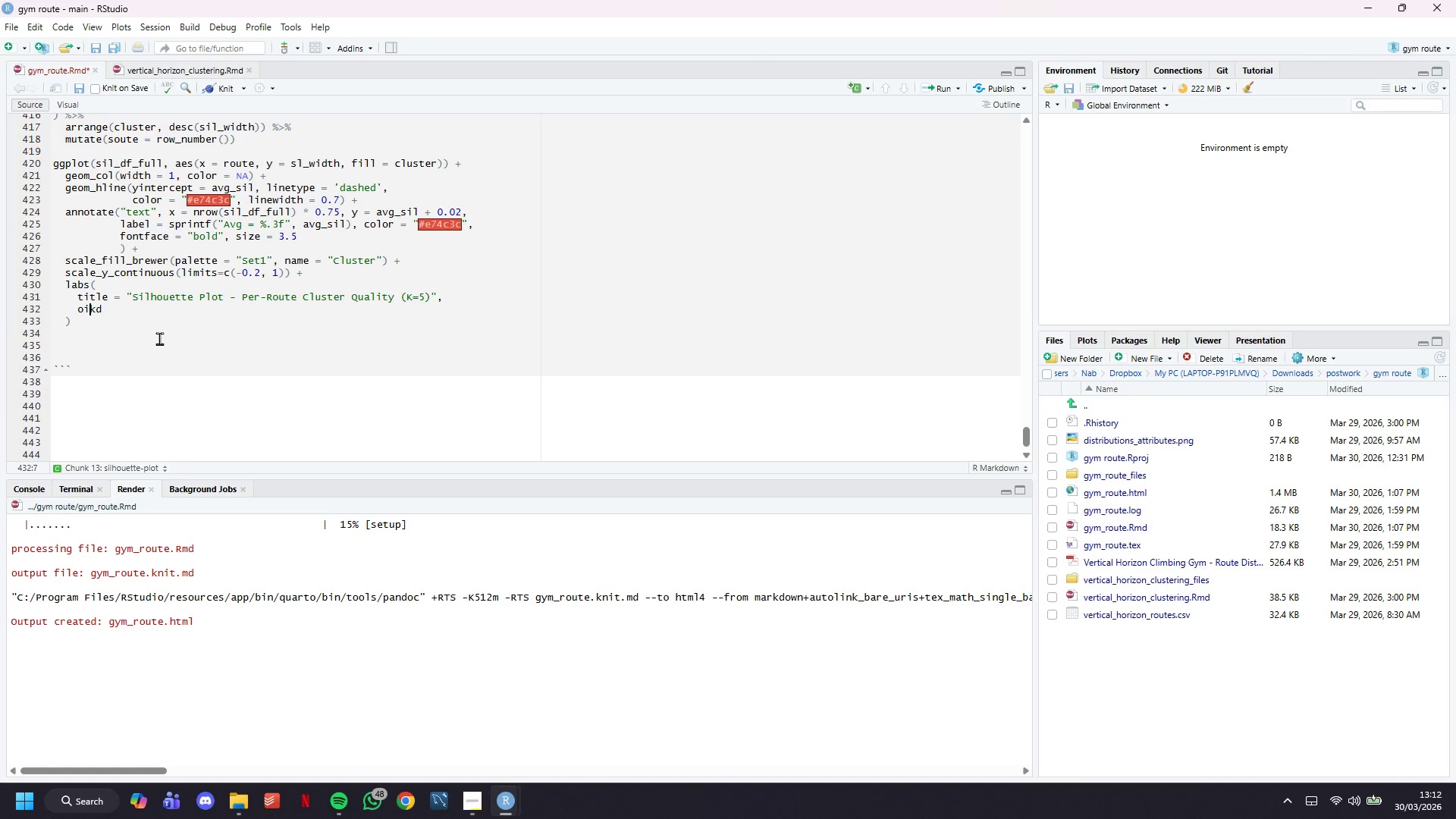 
key(ArrowLeft)
 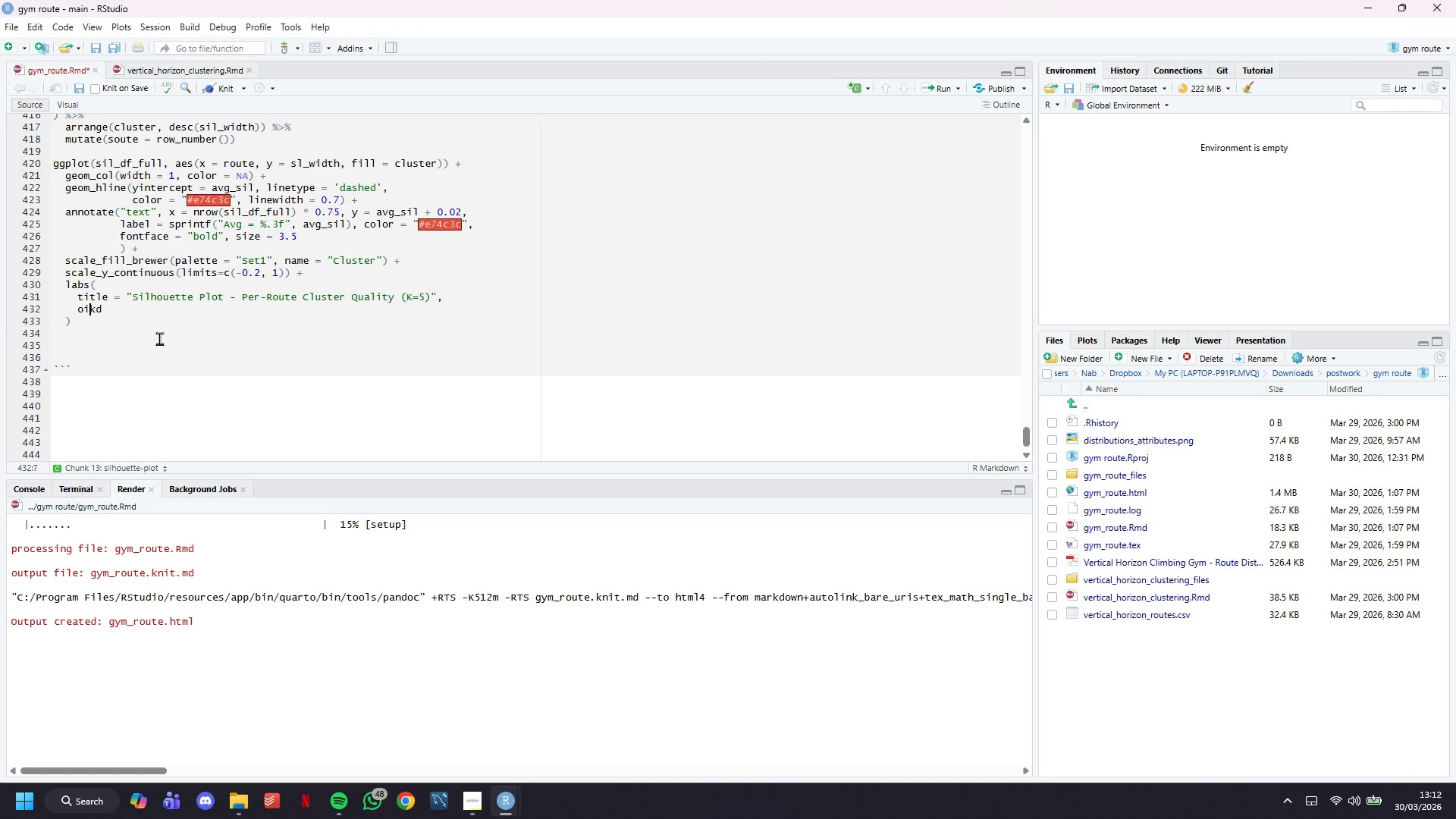 
key(ArrowRight)
 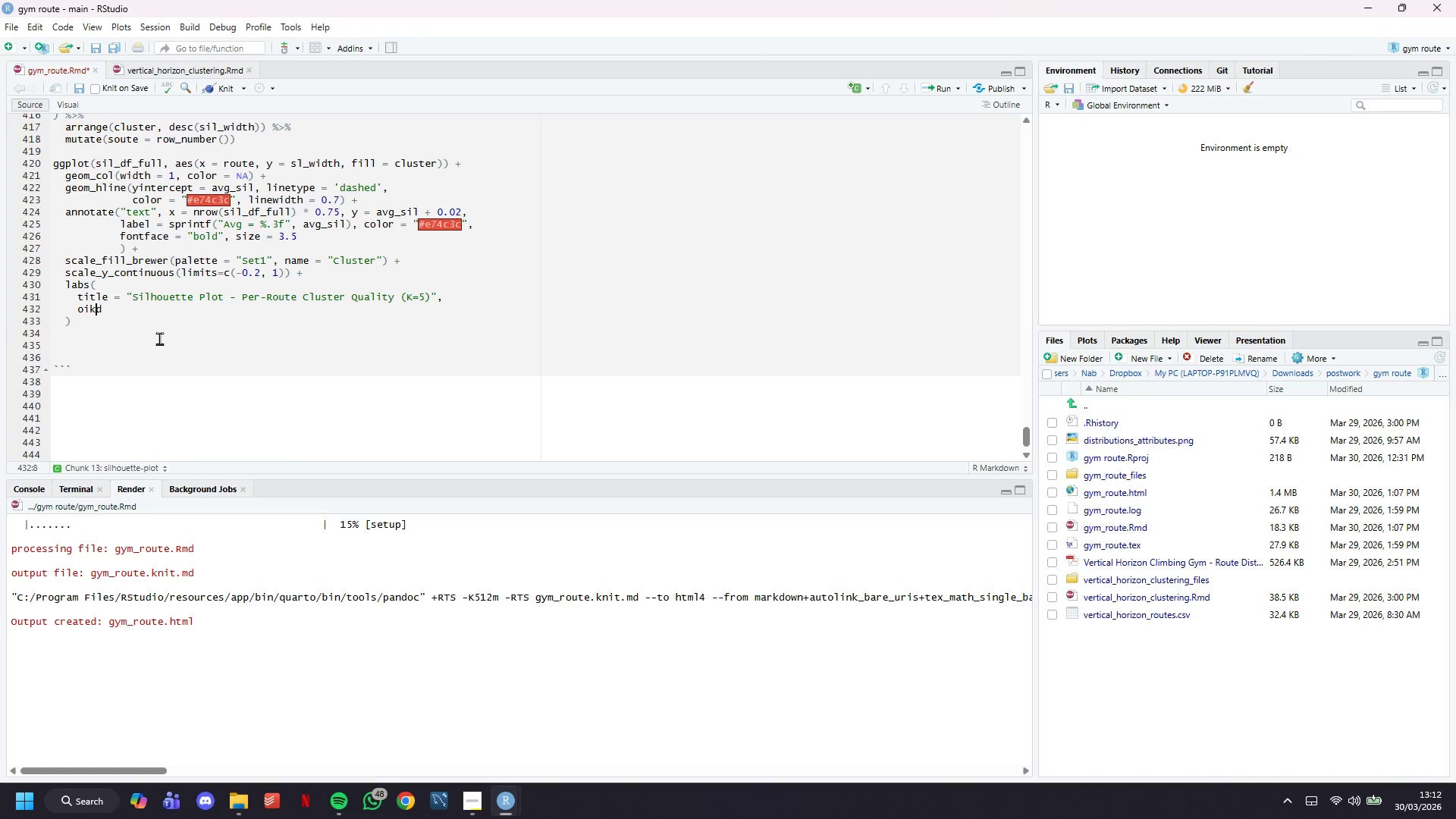 
key(ArrowRight)
 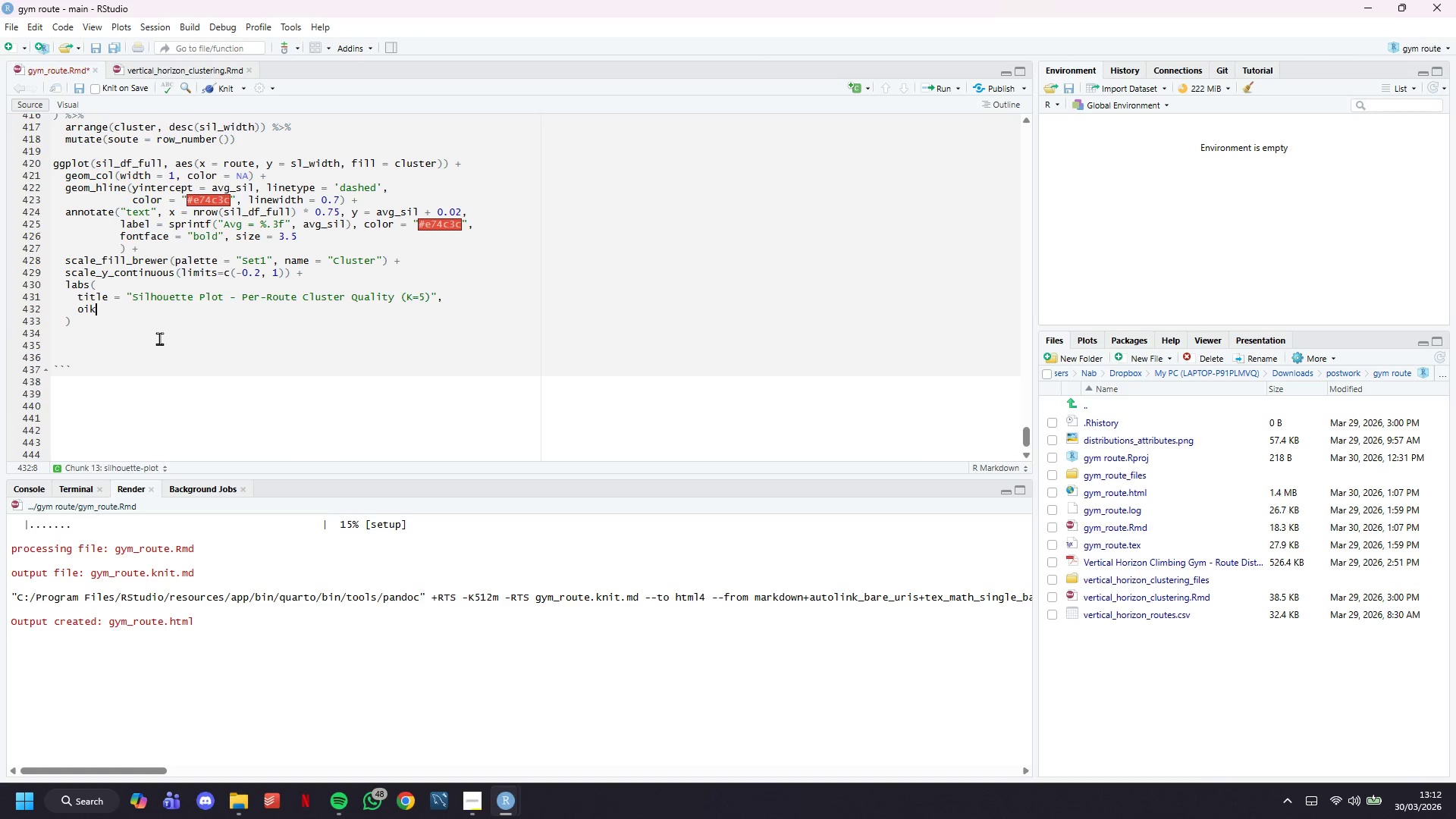 
key(Backspace)
key(Backspace)
key(Backspace)
key(Backspace)
type(subtitle = ")
 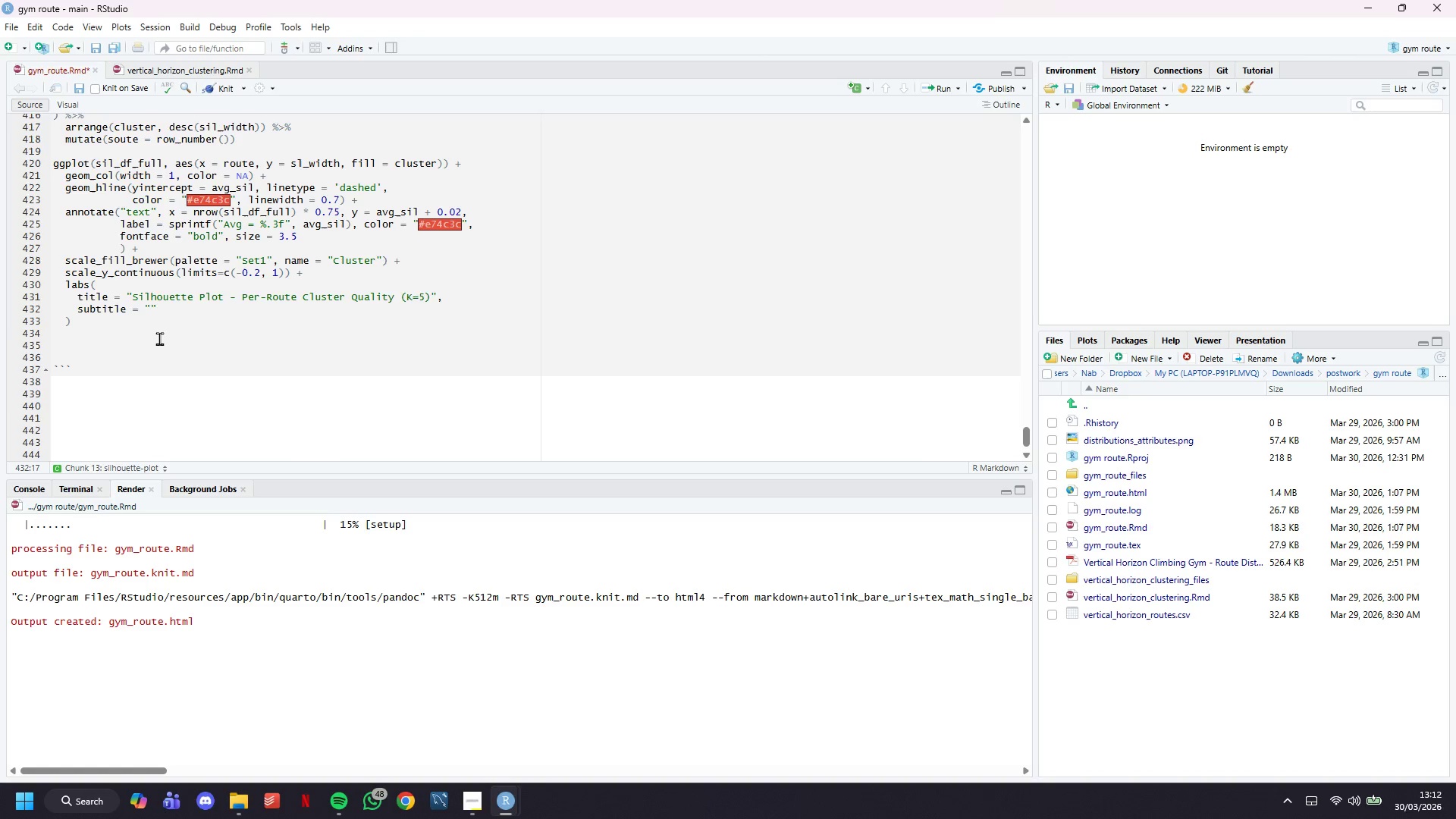 
key(ArrowRight)
 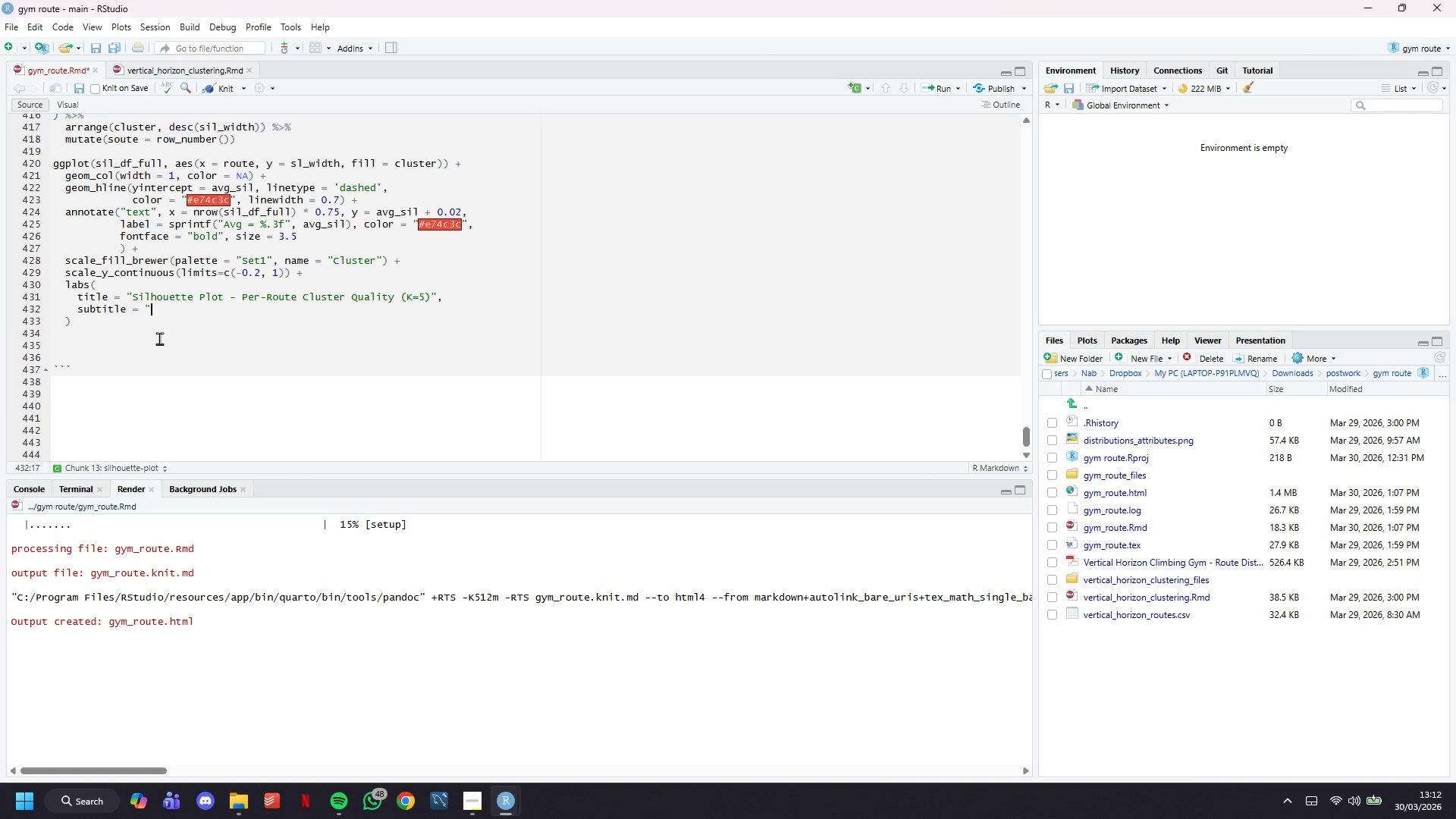 
key(Backspace)
key(Backspace)
type(sprintf(" )
key(Backspace)
type(Average )
key(Backspace)
type(silhouette wit)
key(Backspace)
type(dth = %.3f | All clusters show positive cohesion)
 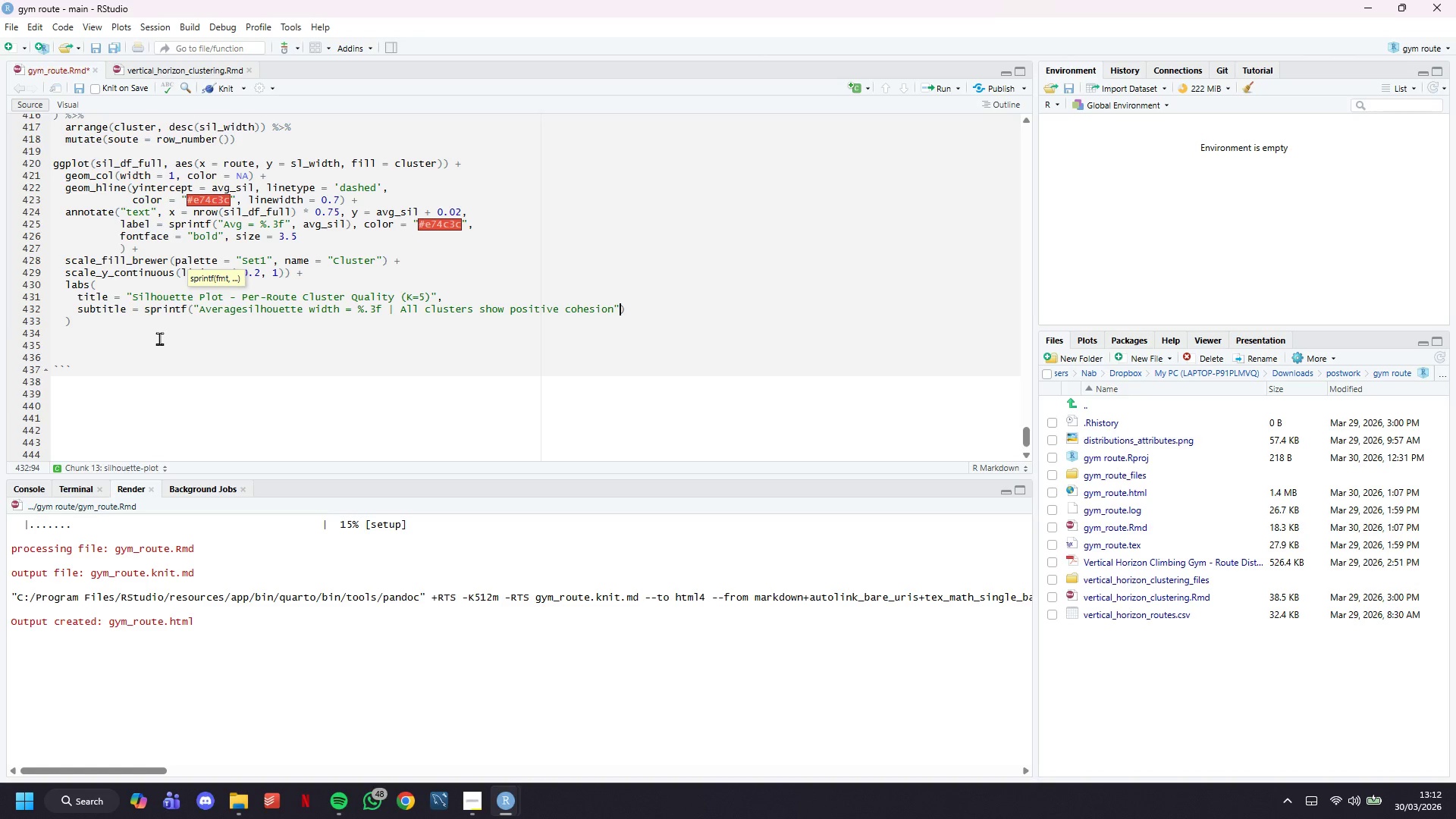 
 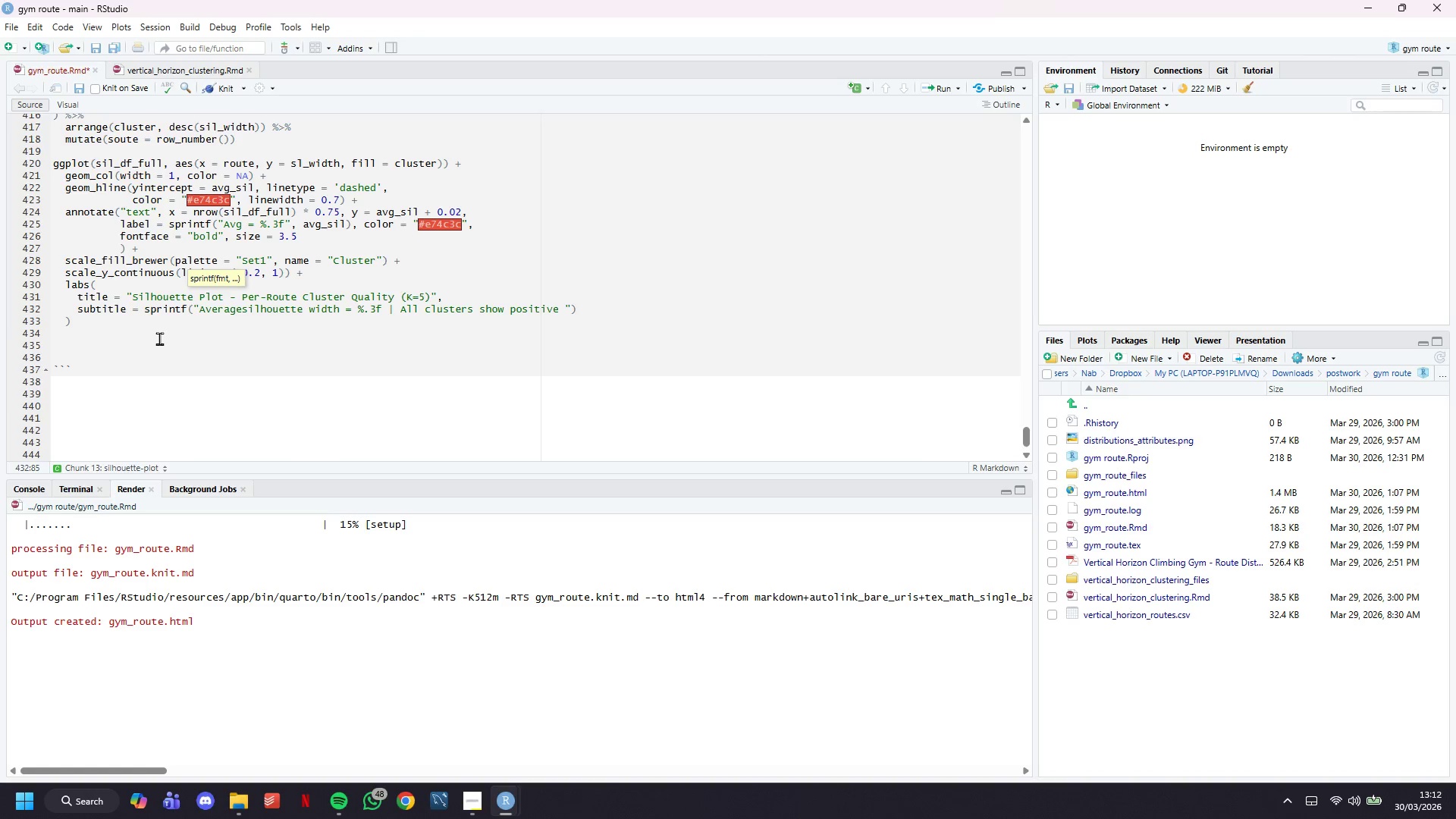 
key(ArrowRight)
 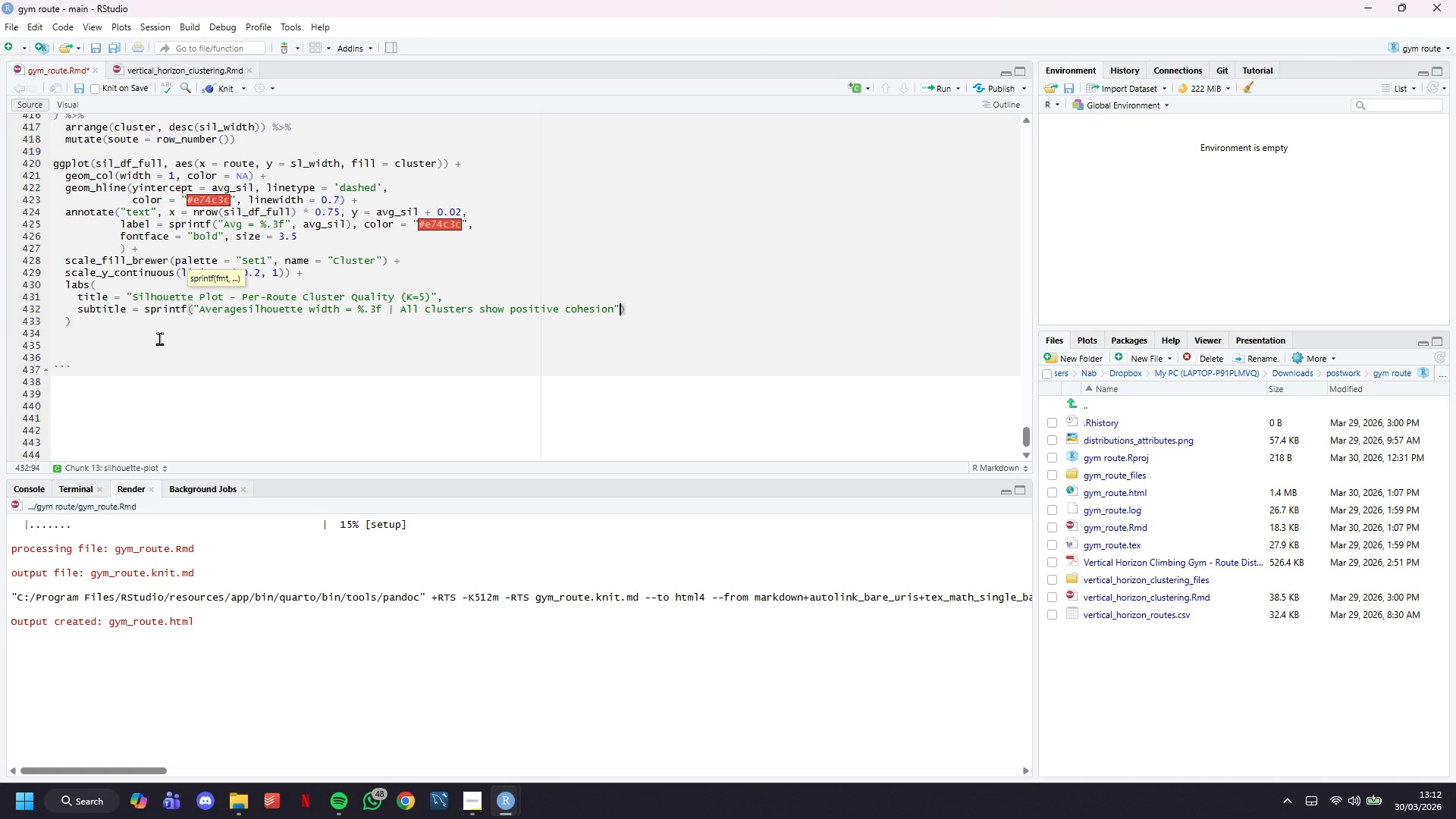 
type(, avg_sil)
 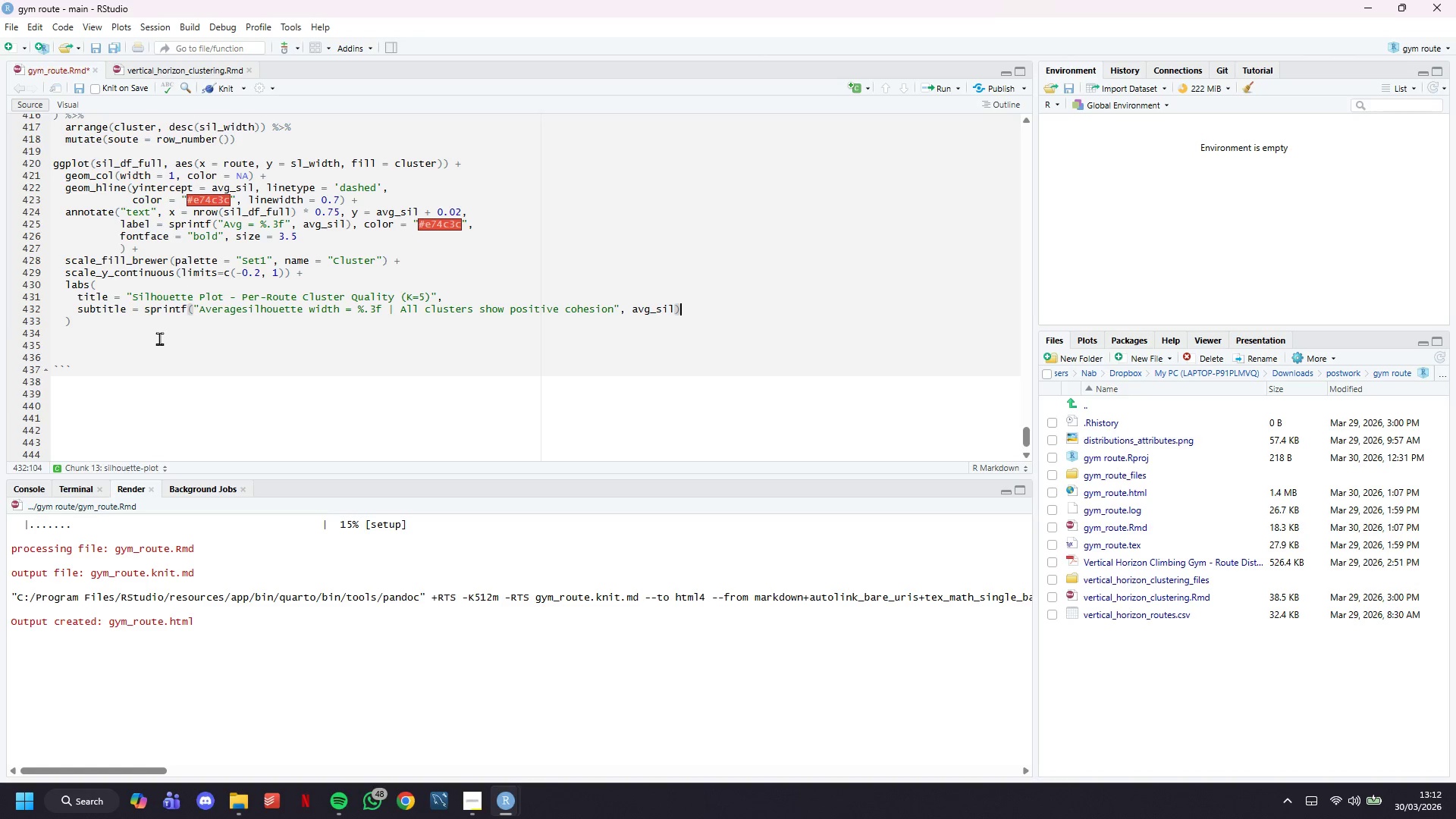 
 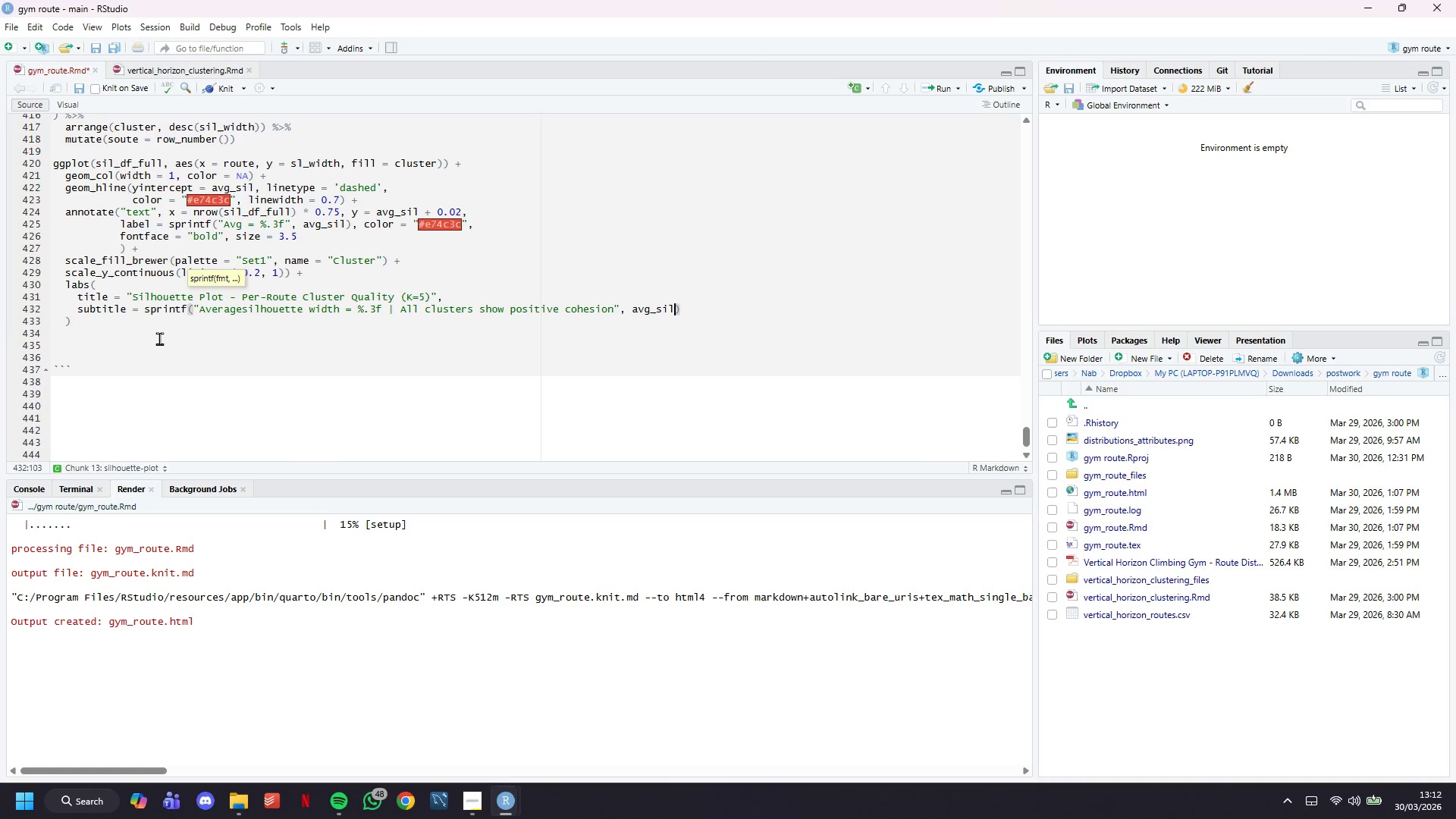 
key(ArrowRight)
 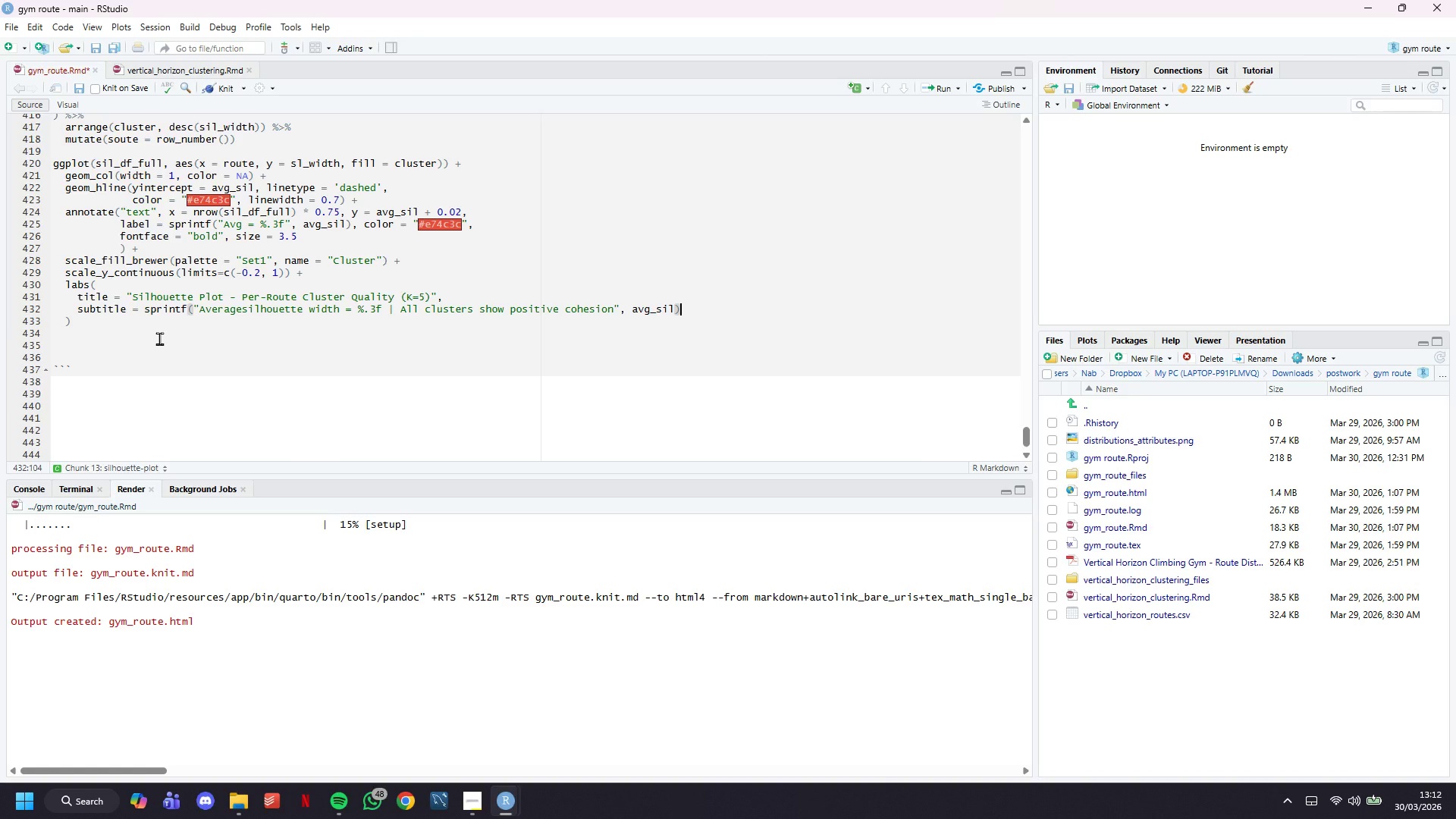 
key(Comma)
 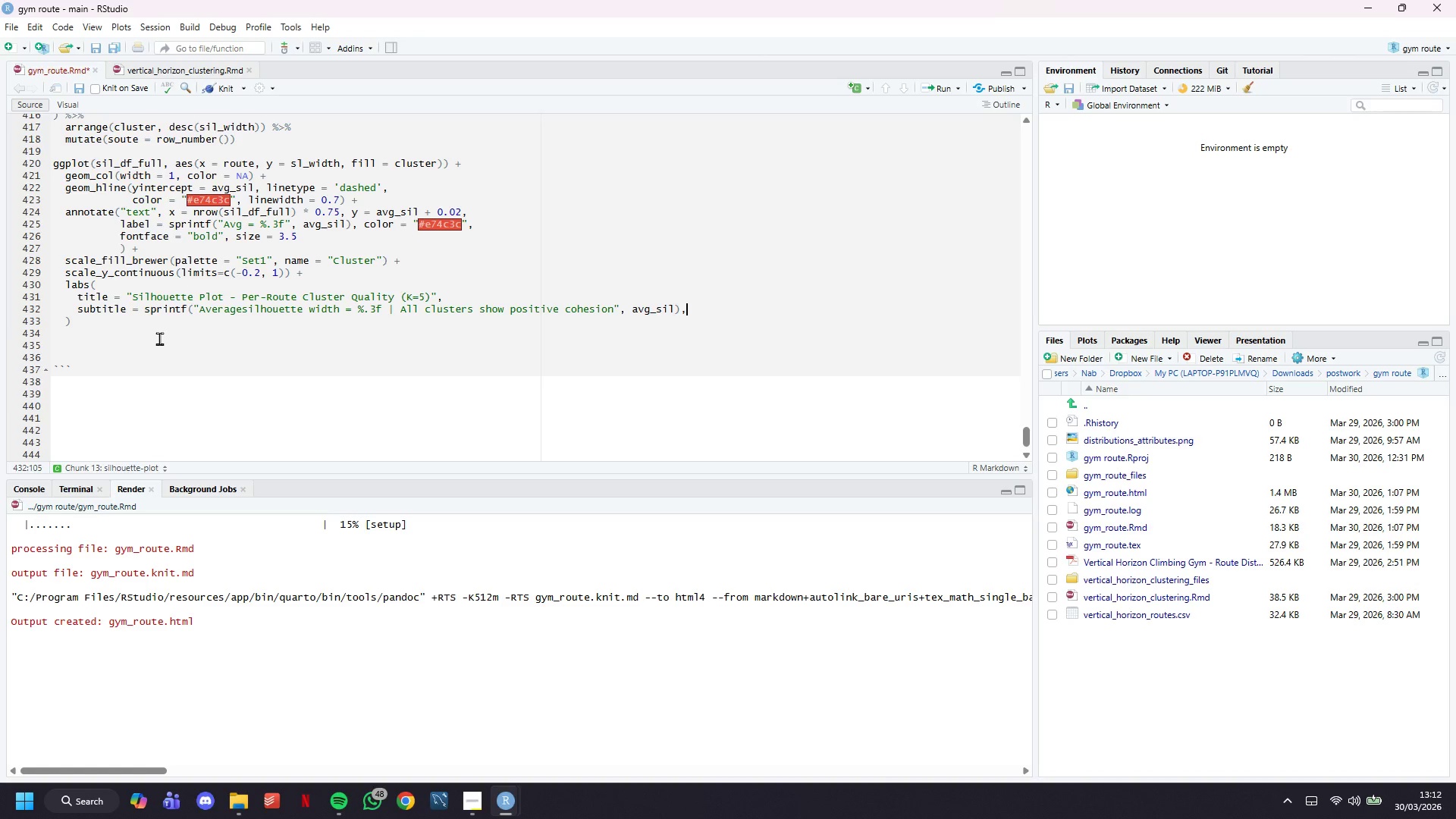 
key(Enter)
 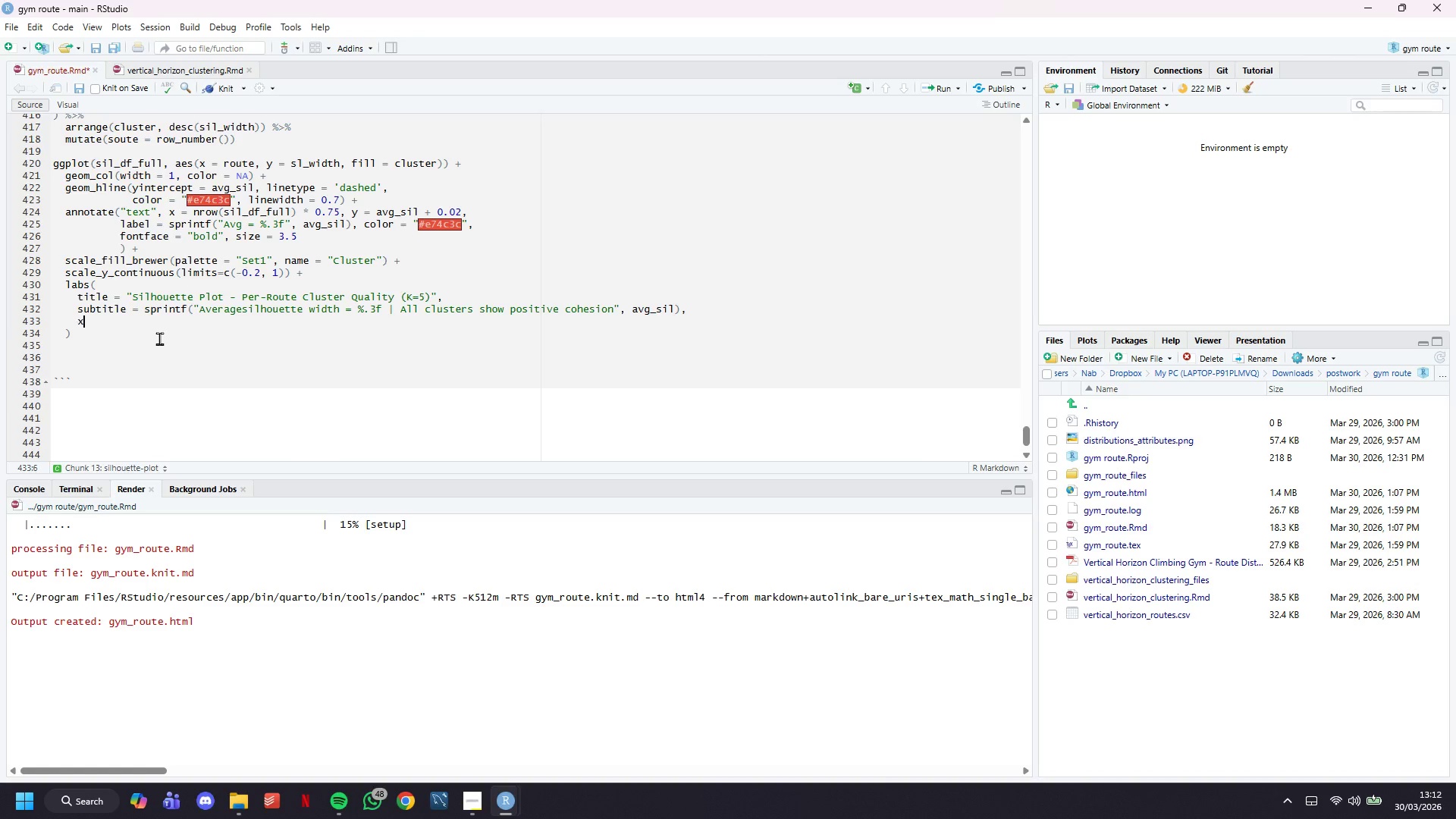 
type(x = "Rouetes)
key(Backspace)
key(Backspace)
key(Backspace)
key(Backspace)
type(e)
key(Backspace)
type(tes ())
 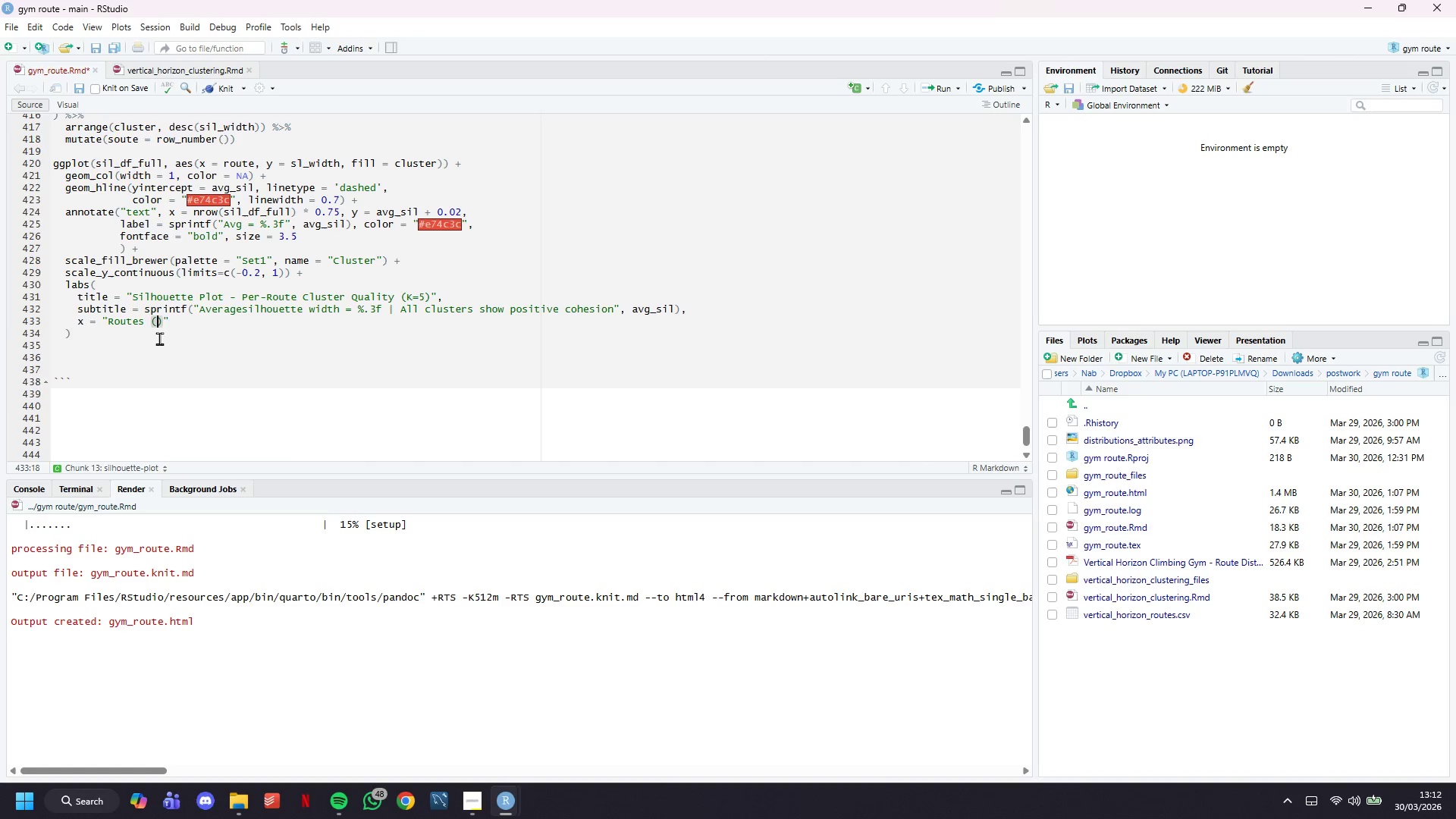 
 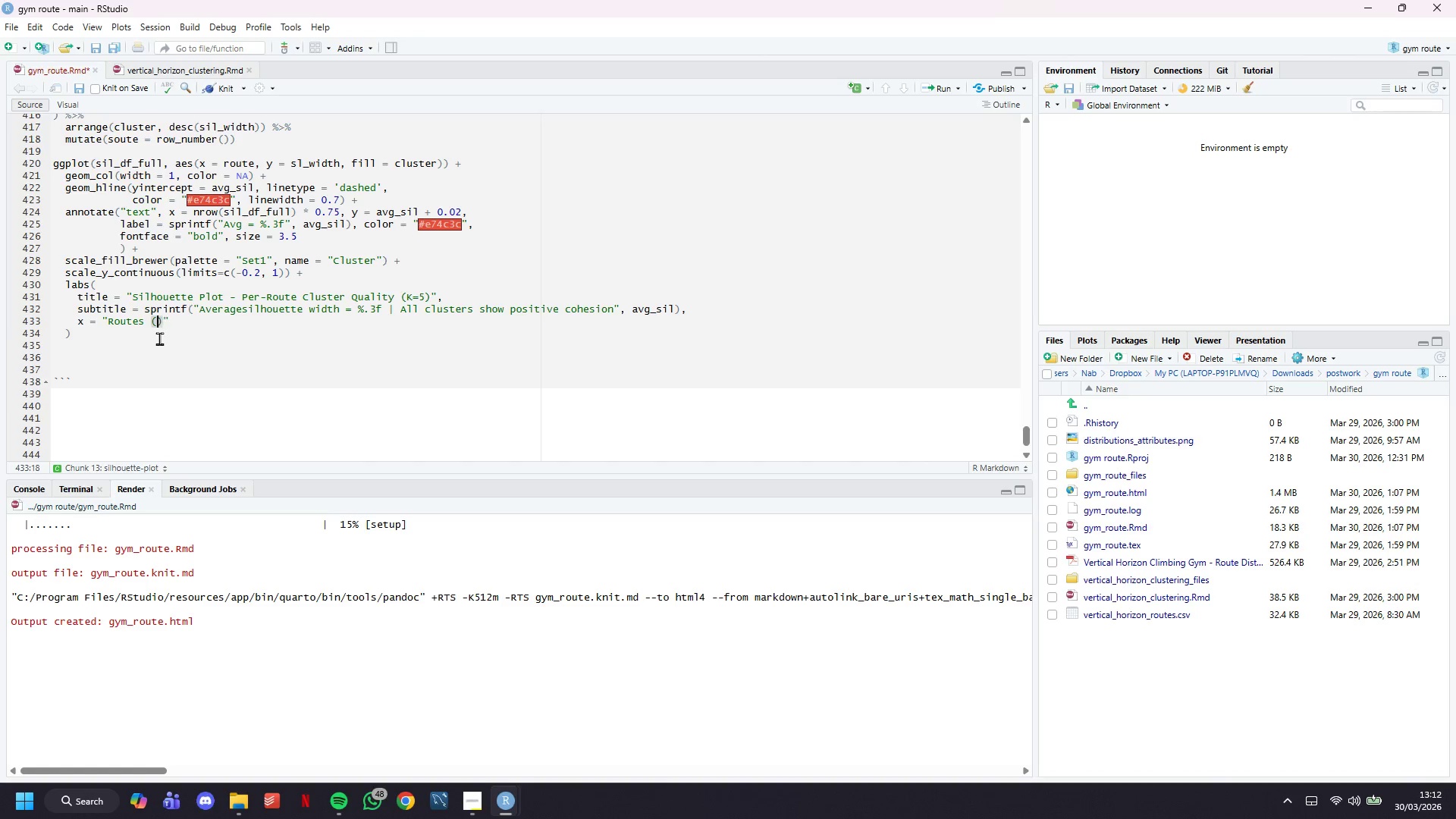 
key(ArrowLeft)
 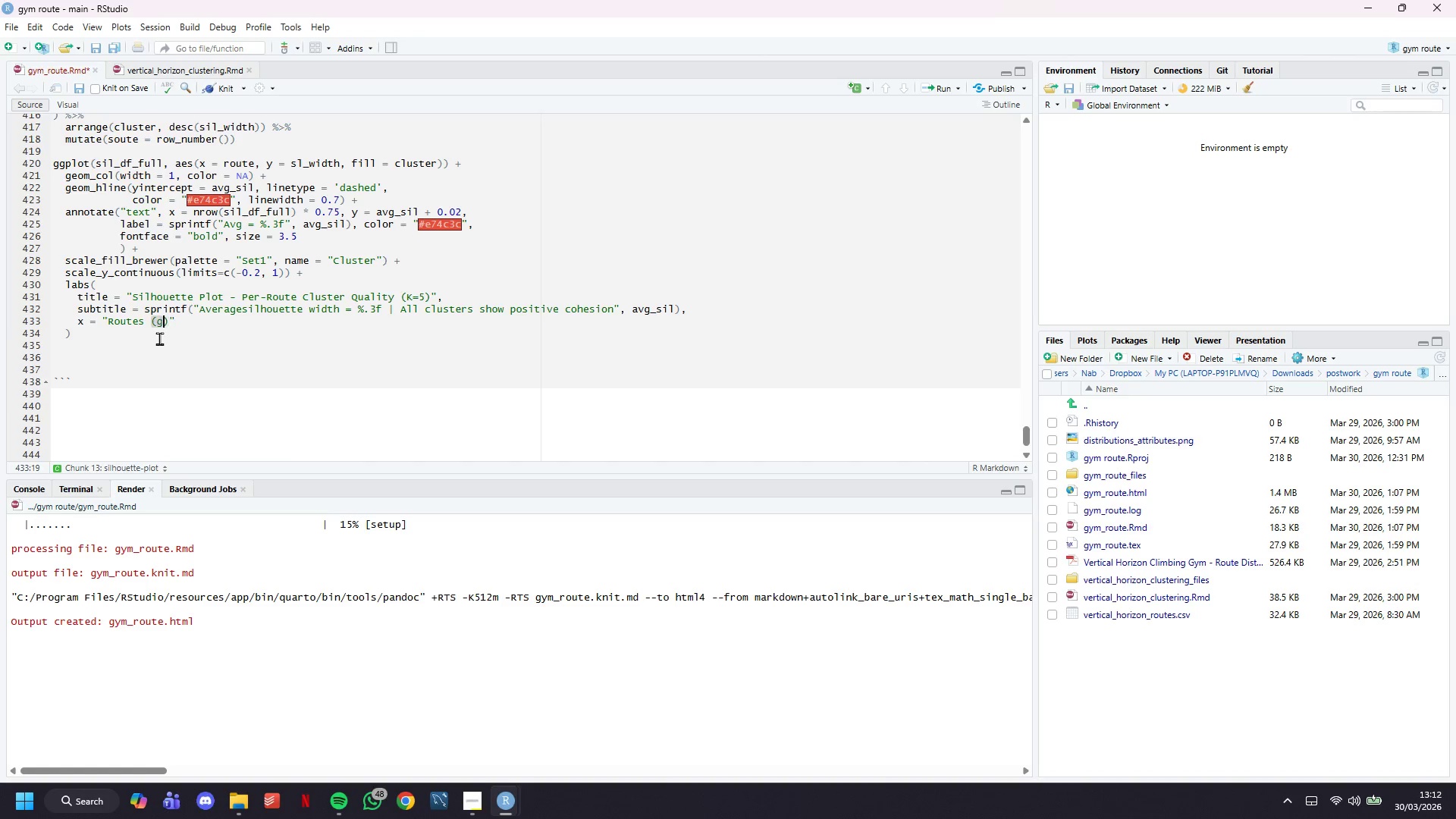 
type(grouped by cluster)
 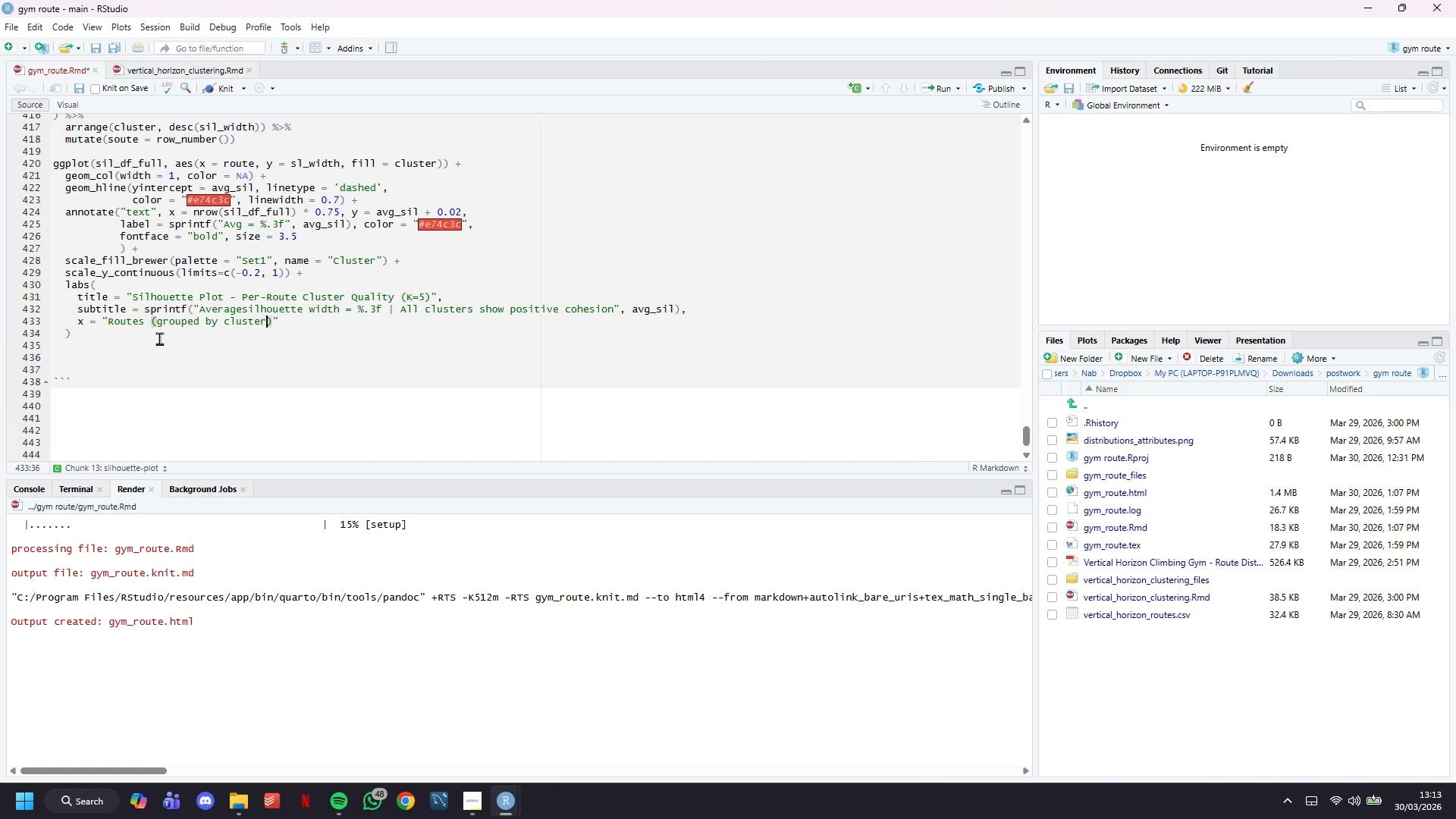 
key(ArrowRight)
 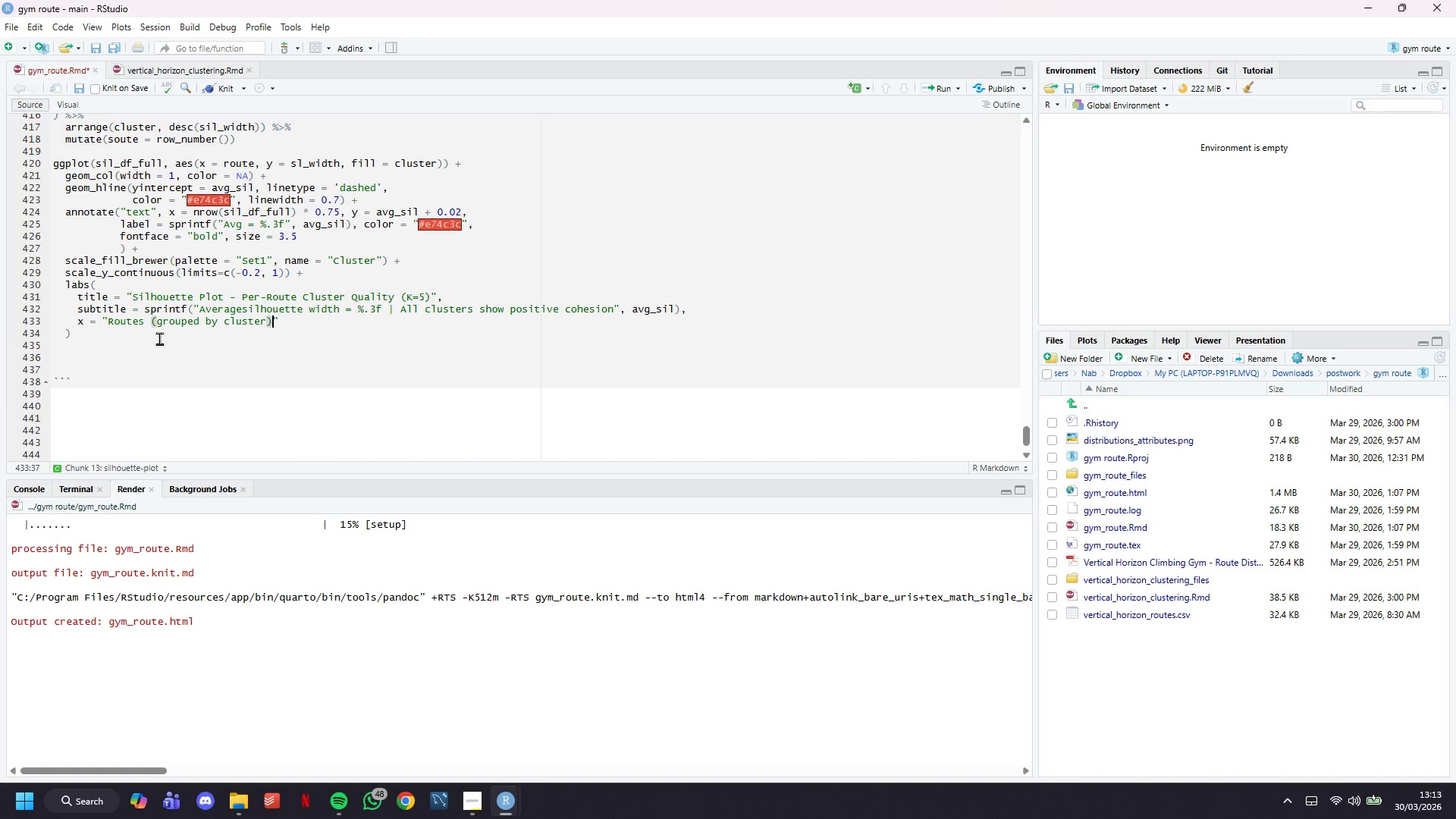 
key(ArrowRight)
 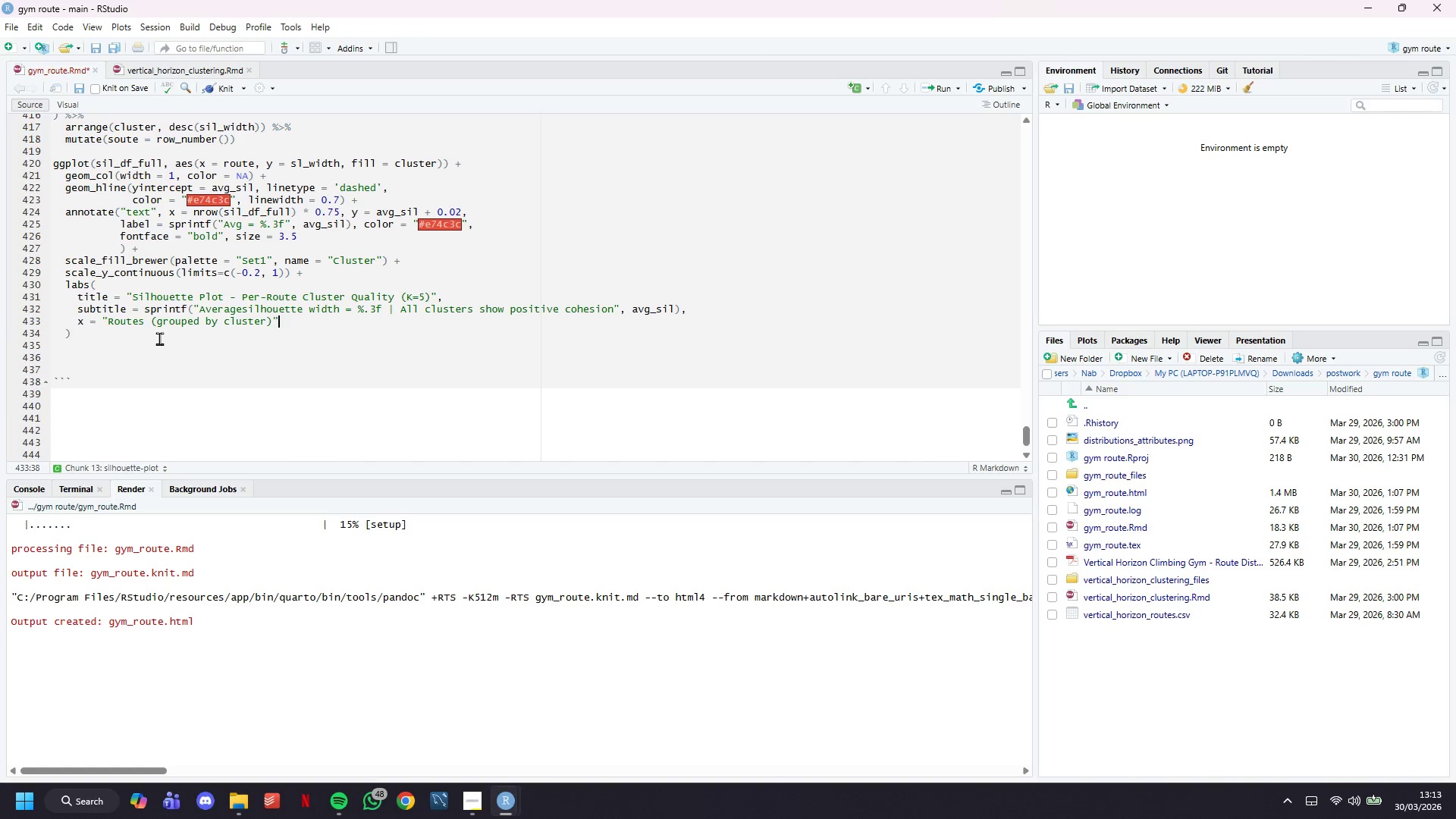 
key(Comma)
 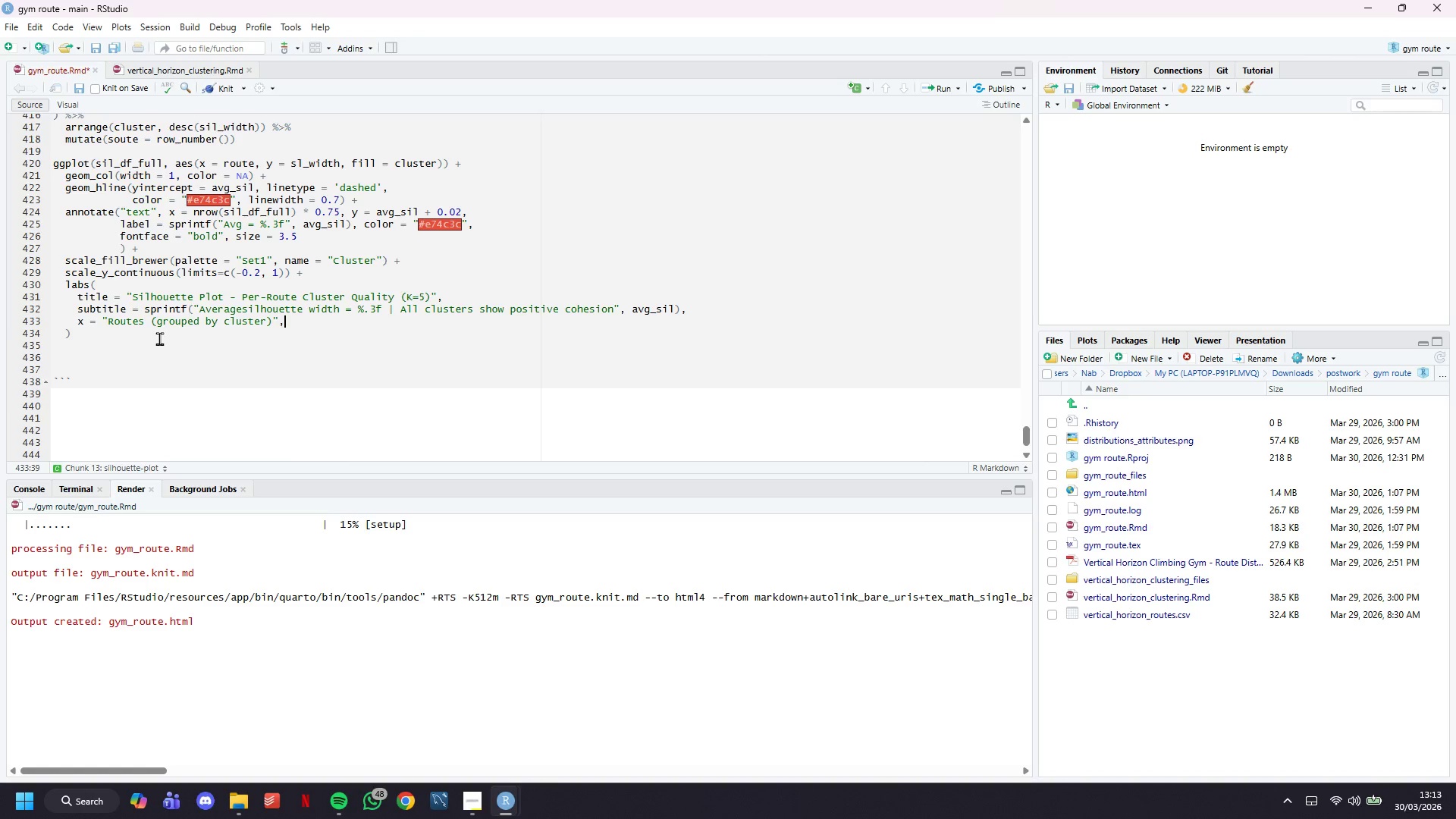 
key(Enter)
 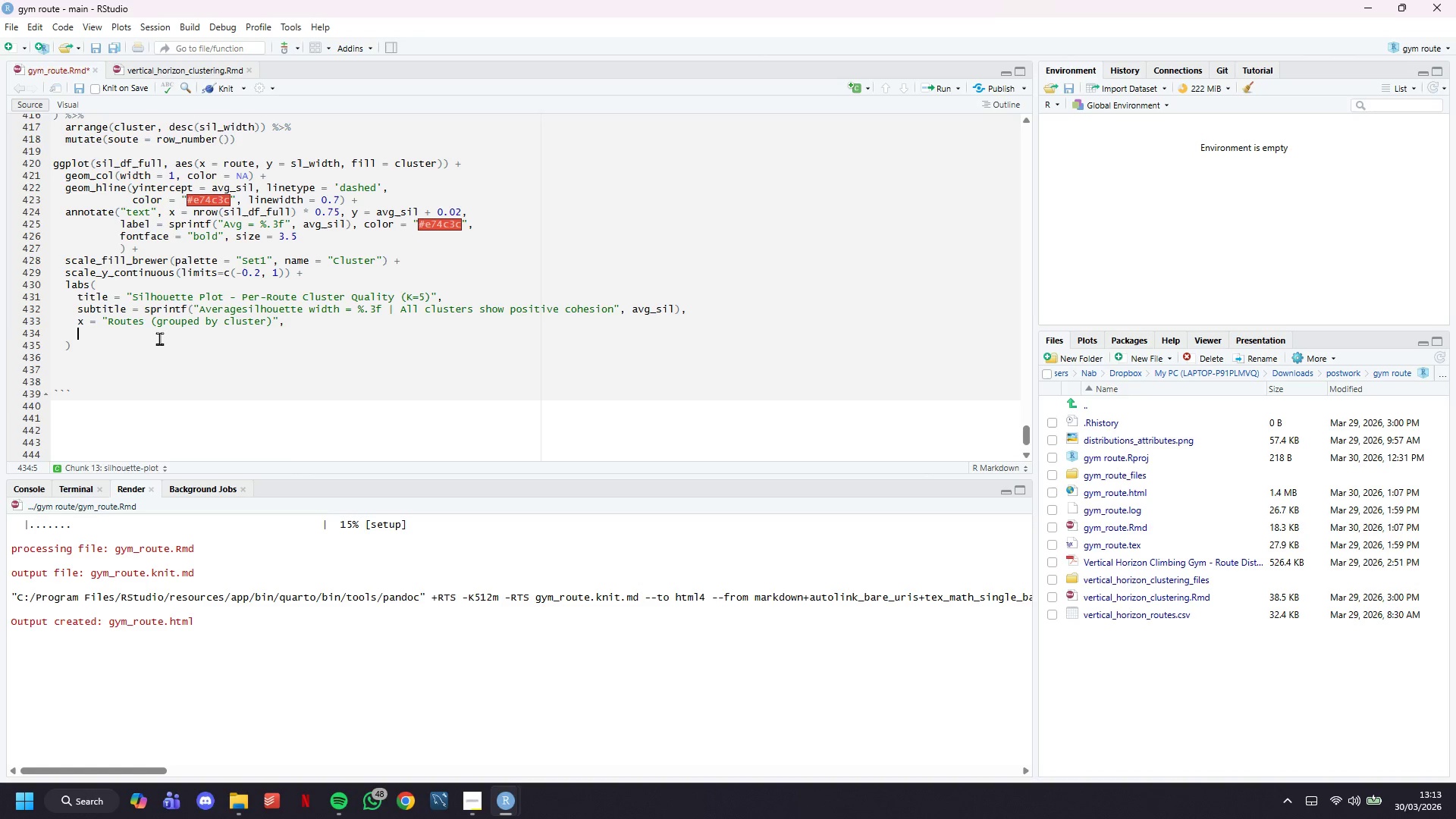 
type(y = "Silhouette Width)
 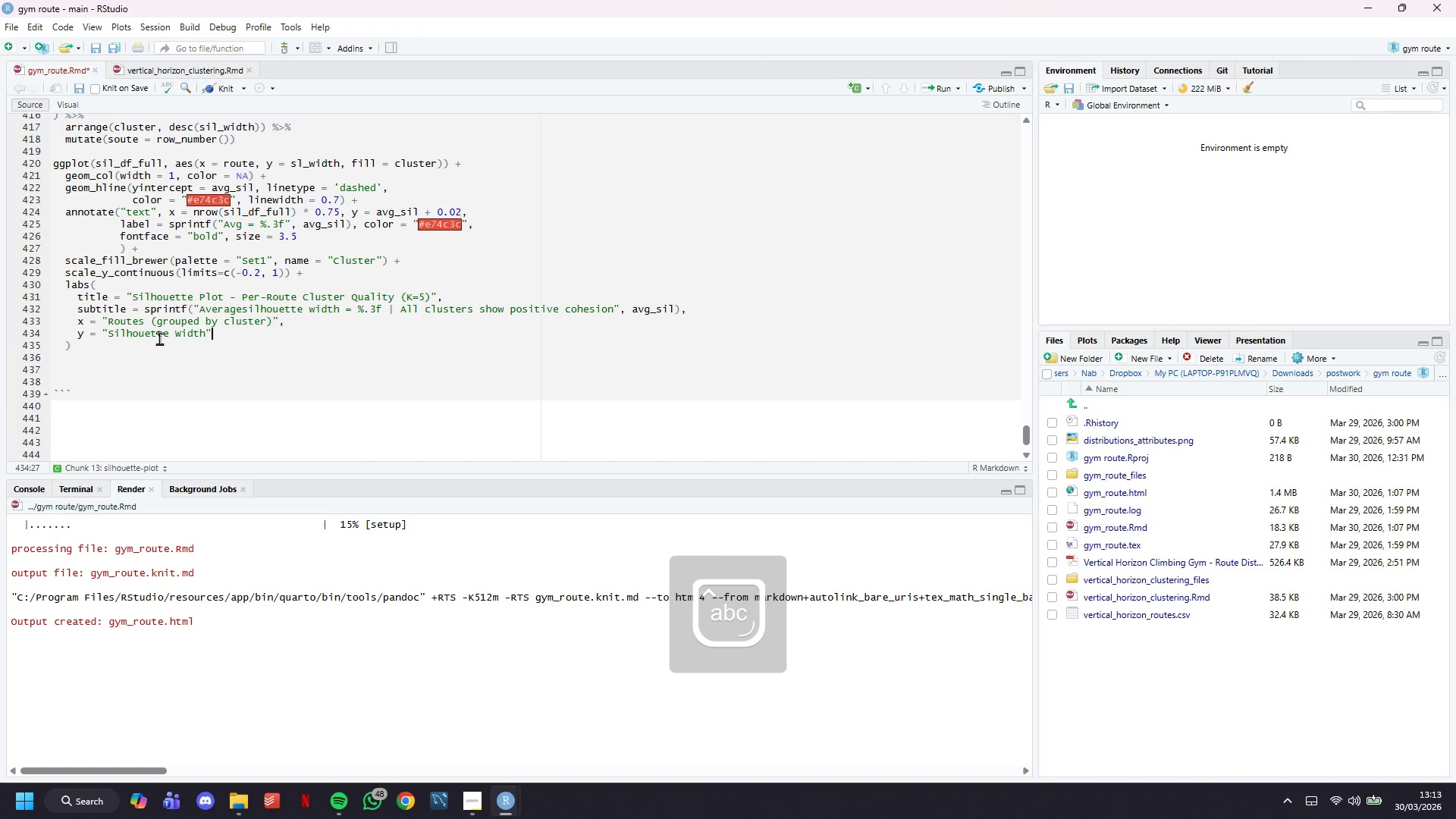 
 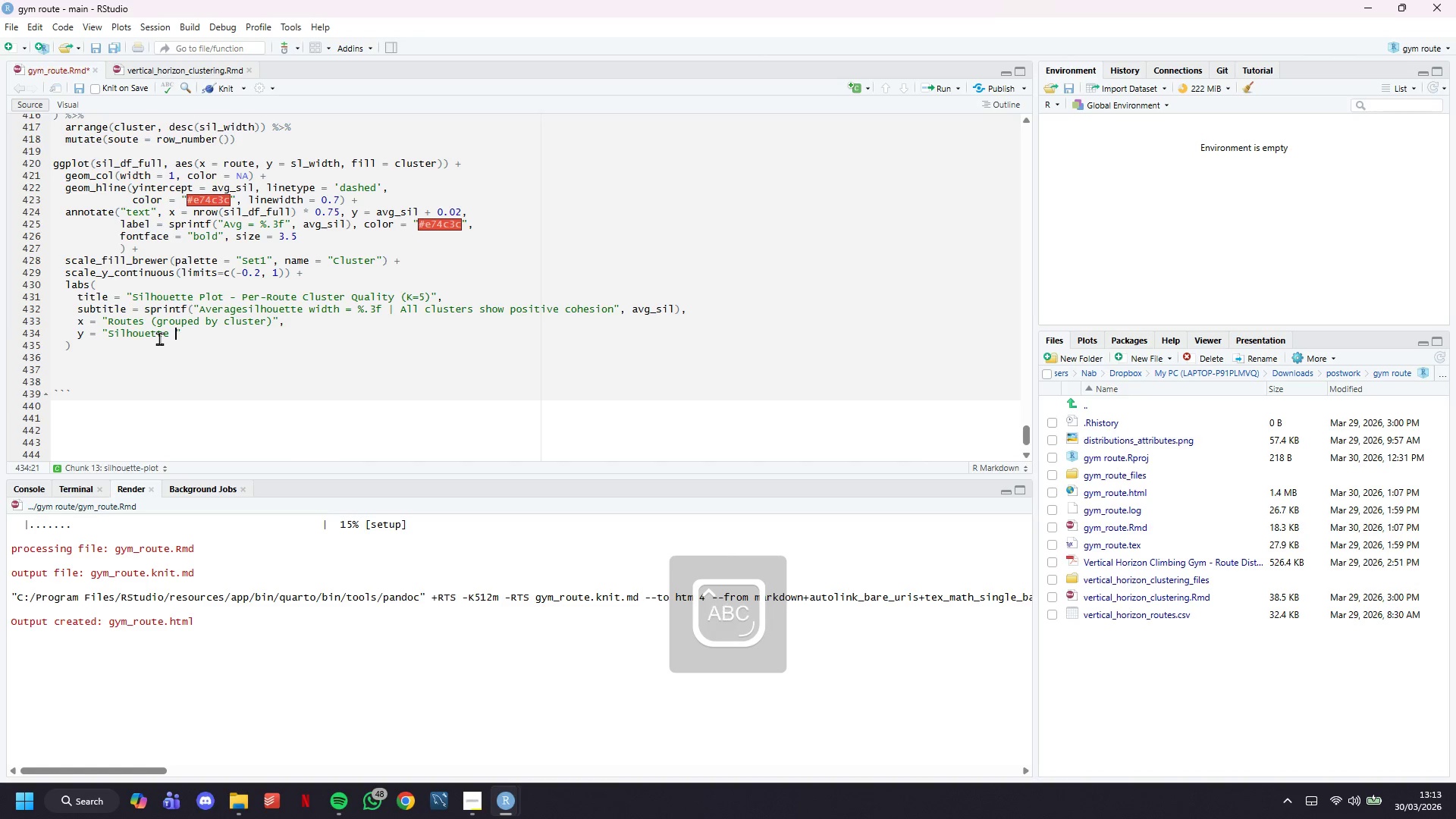 
key(ArrowRight)
 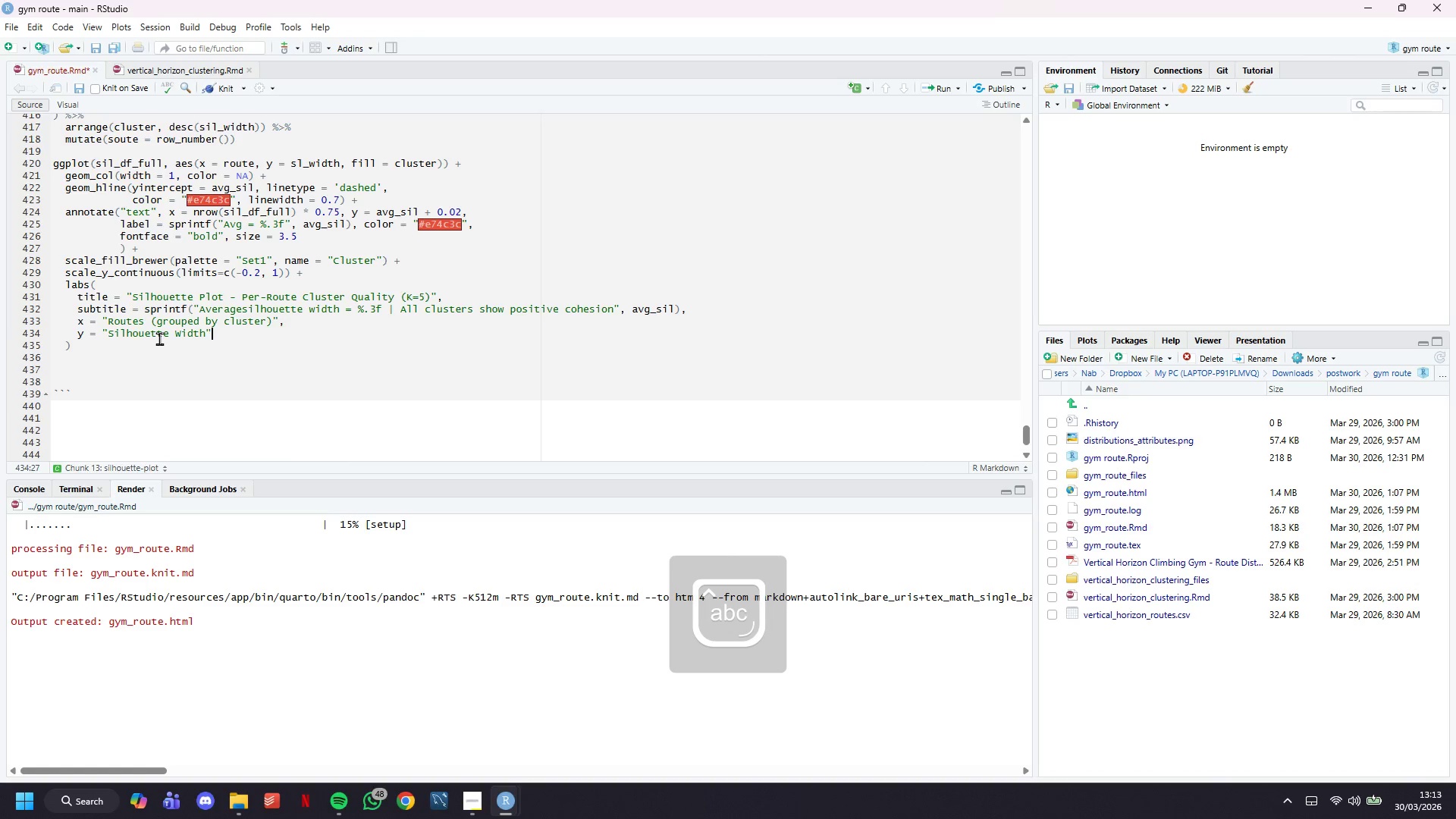 
key(ArrowDown)
 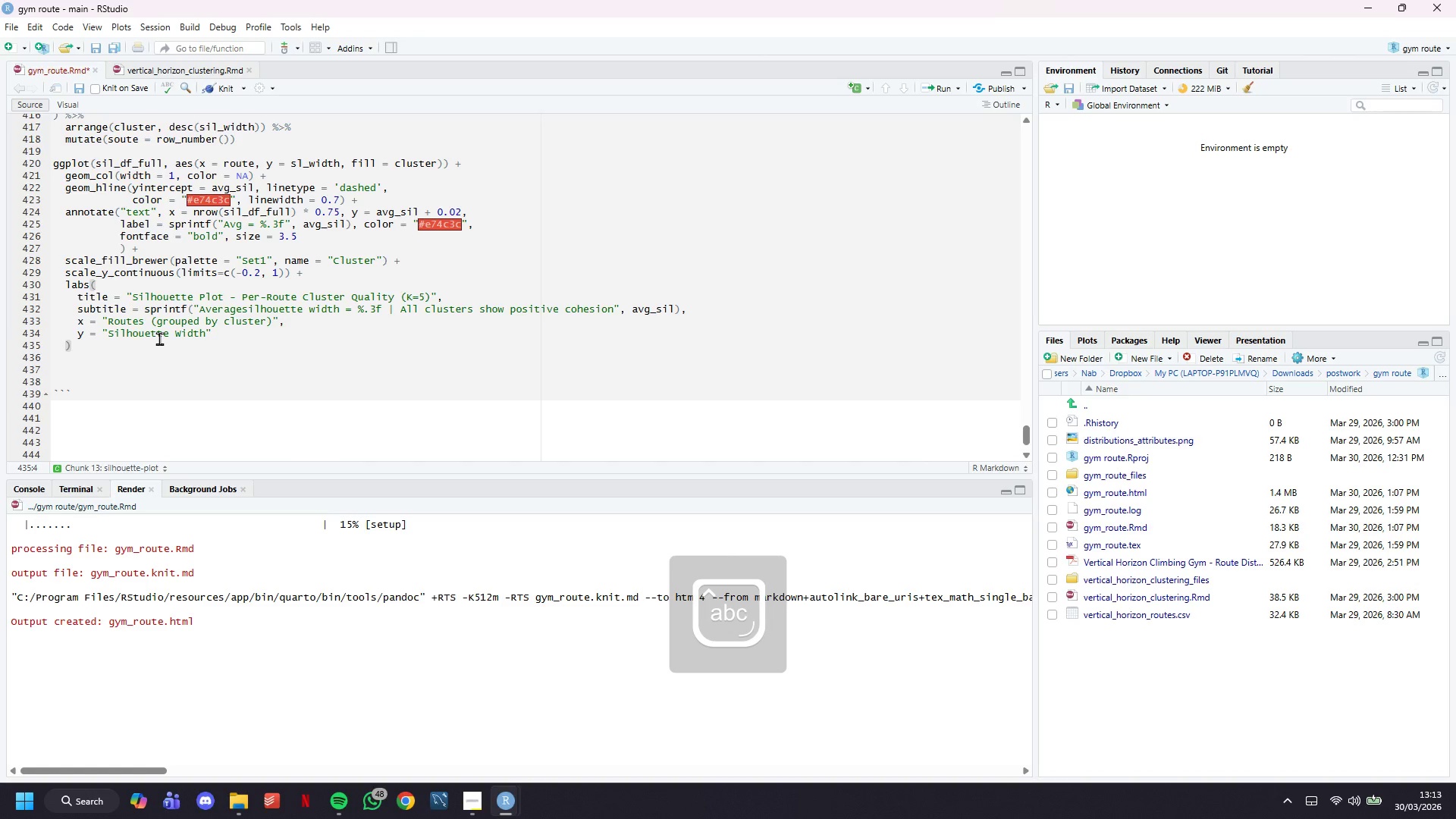 
key(Space)
 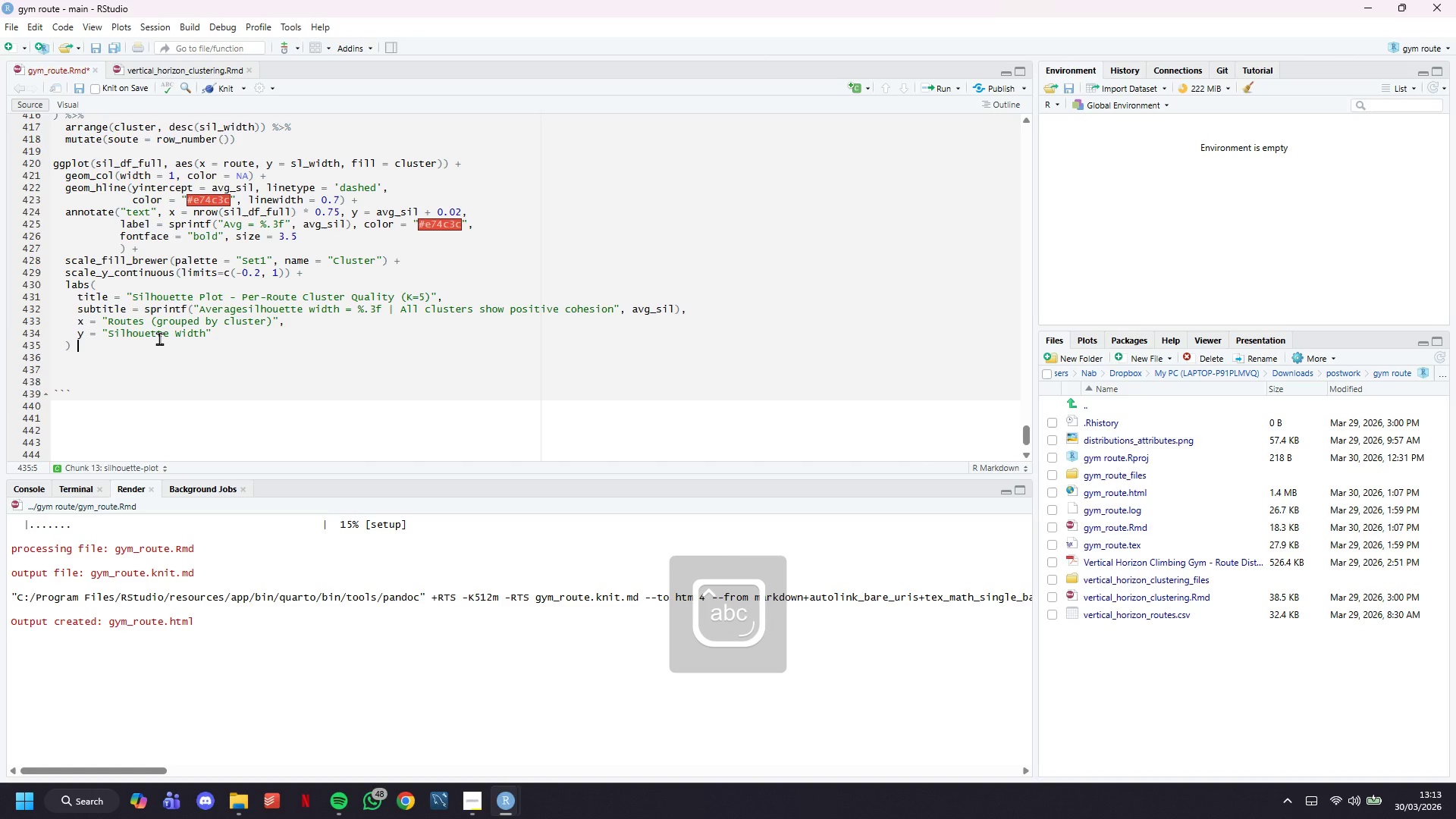 
key(Shift+Equal)
 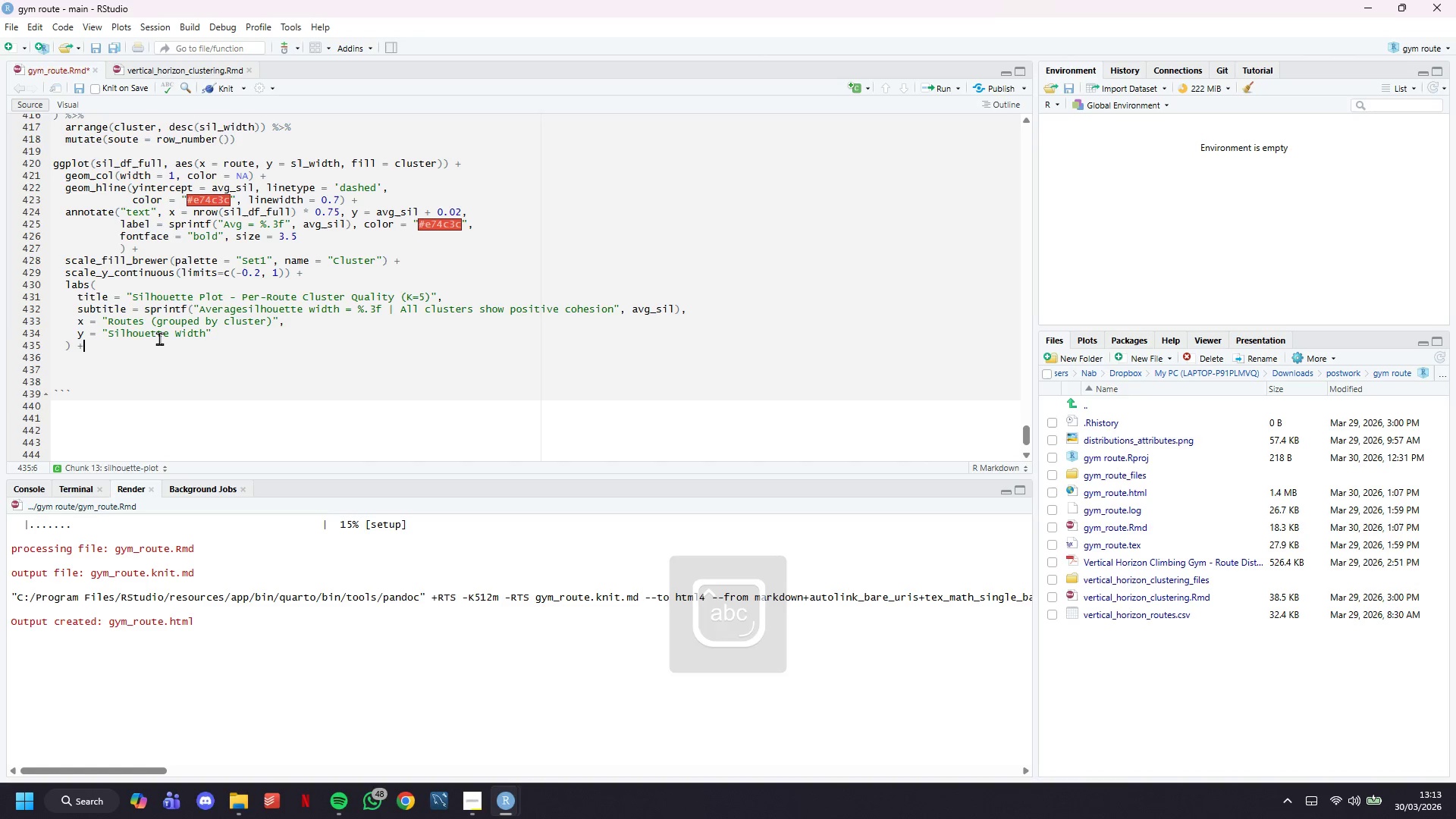 
key(Enter)
 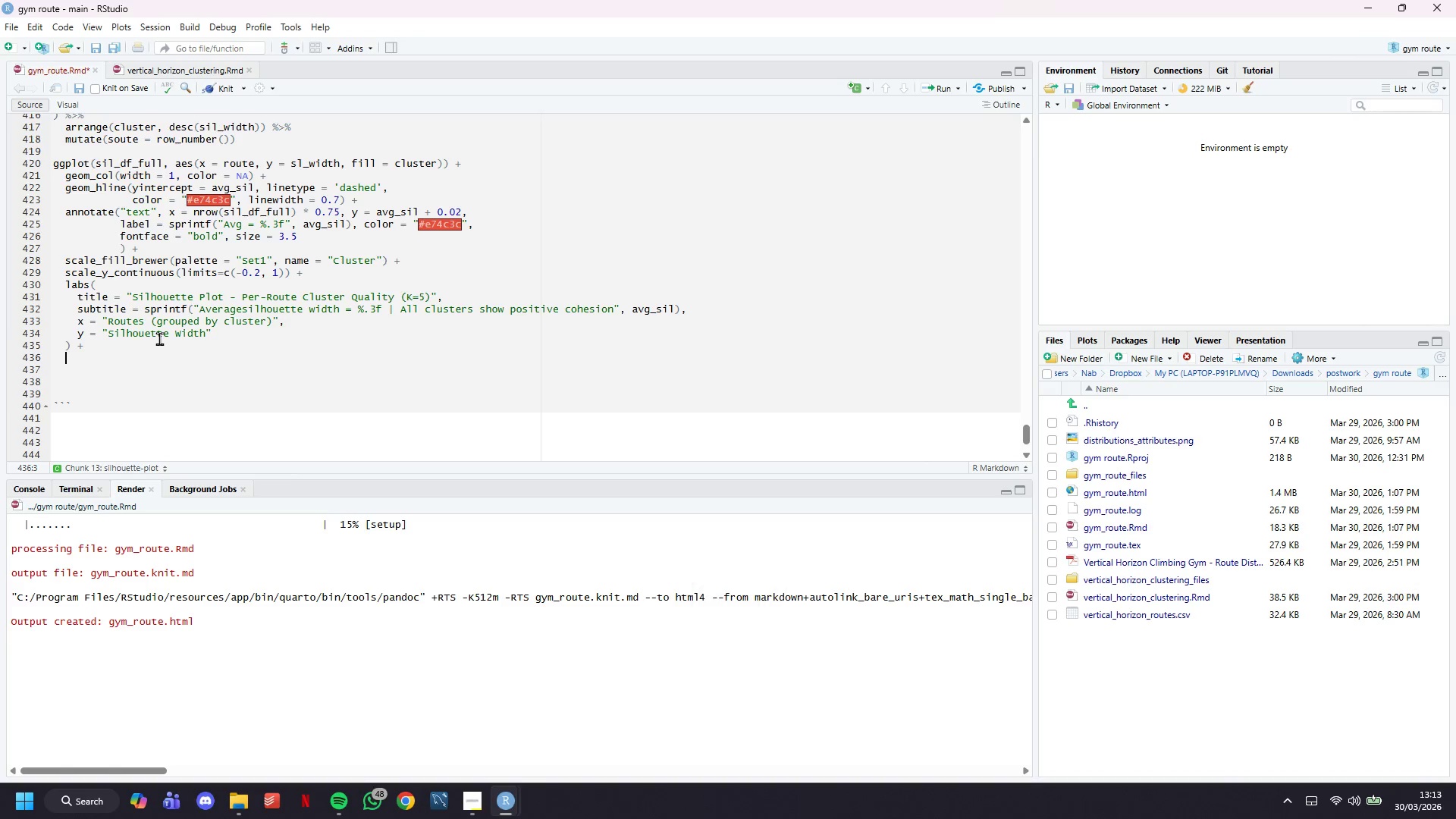 
type(thee)
key(Backspace)
type(me()
 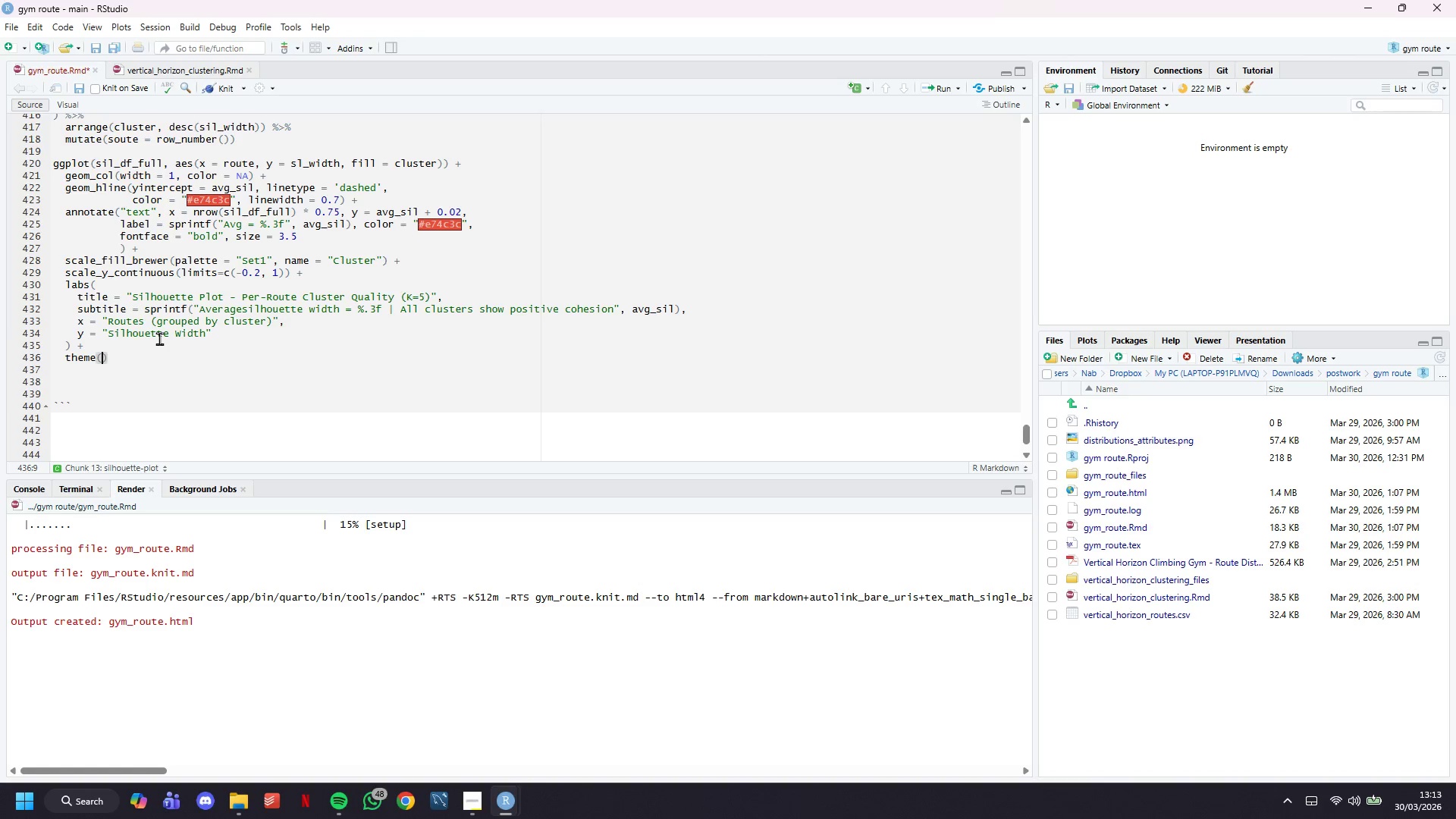 
key(Enter)
 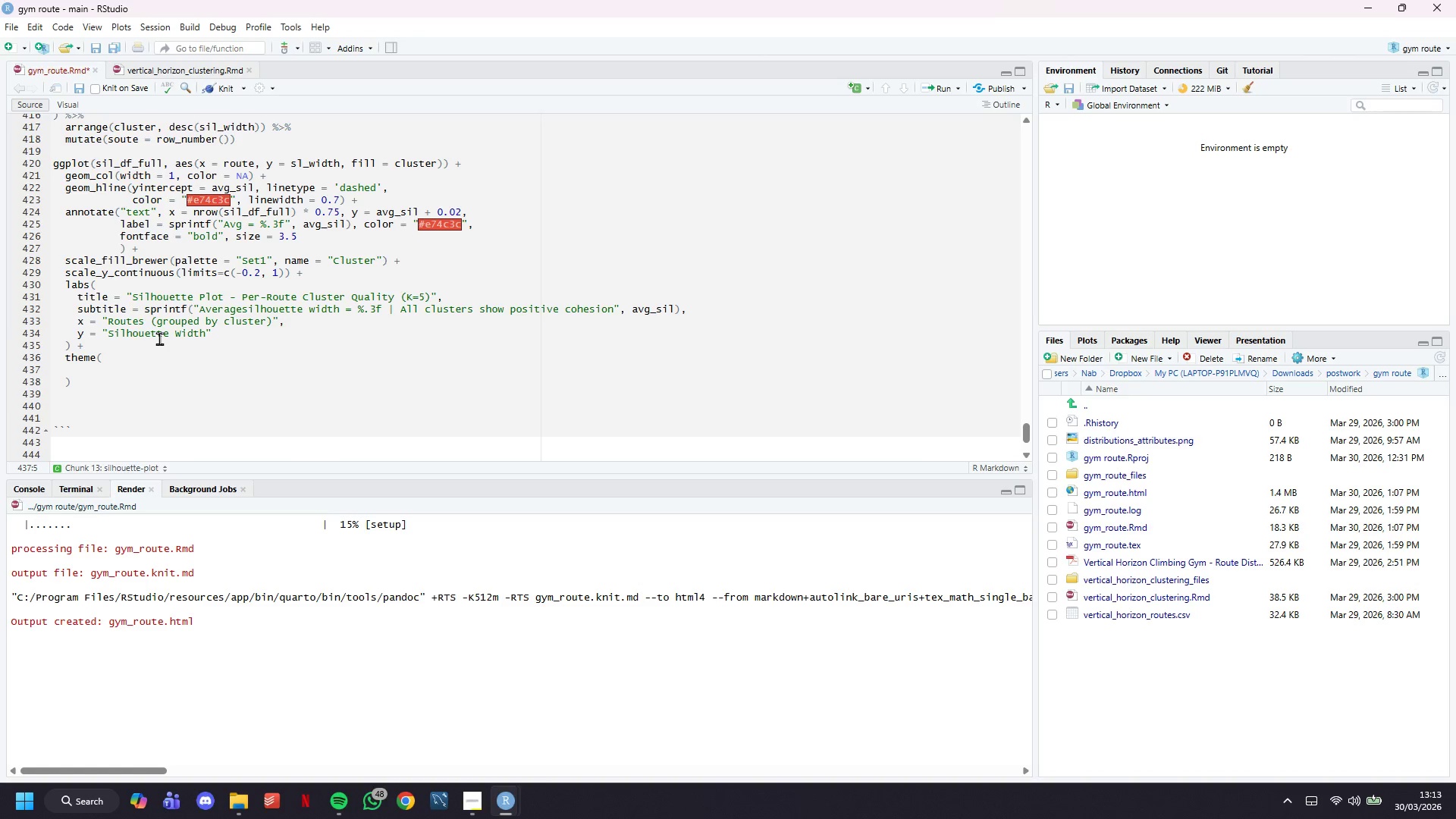 
scroll: coordinate [159, 338], scroll_direction: down, amount: 5.0
 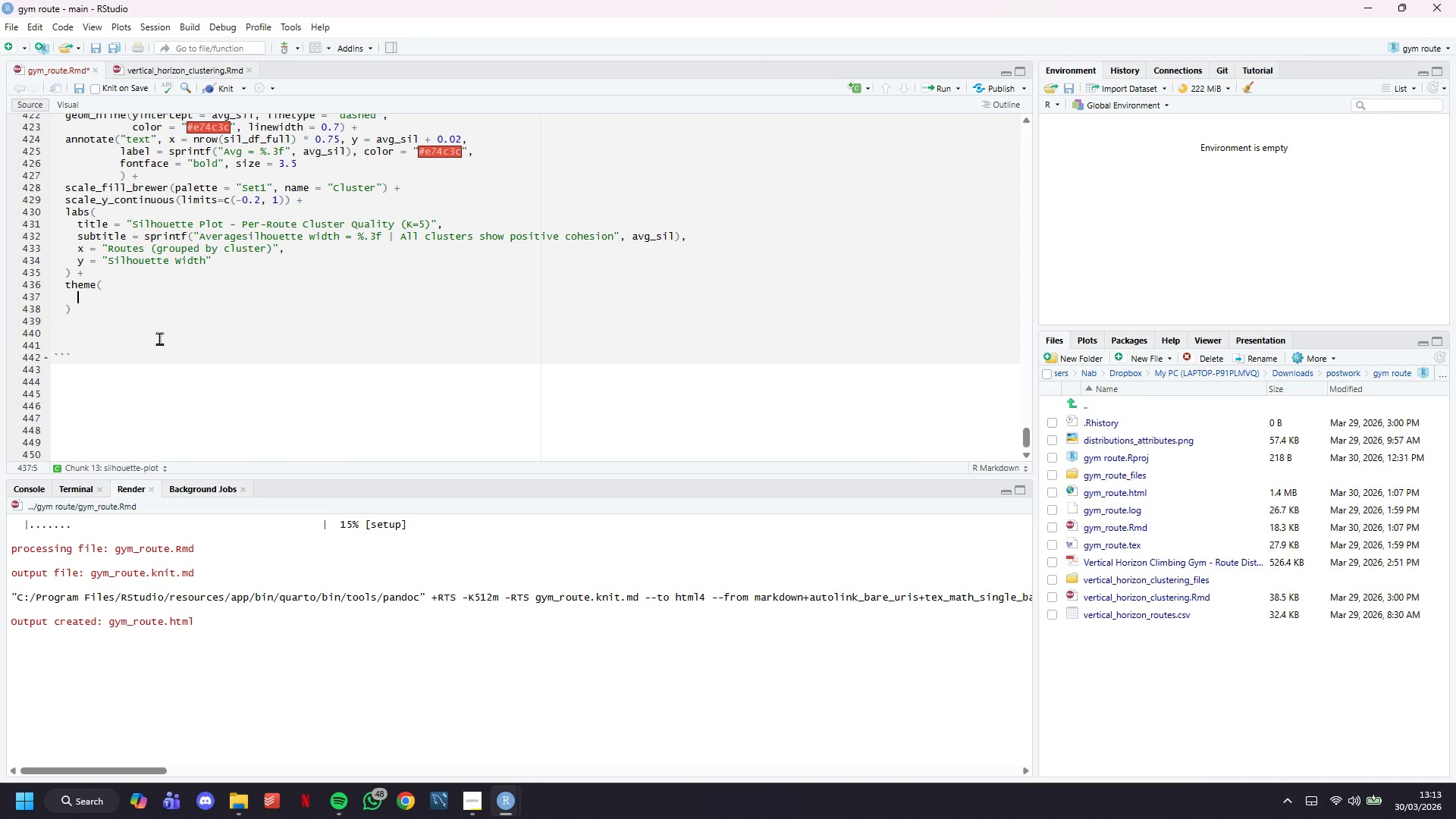 
type(axis.text.x = element_blank()
 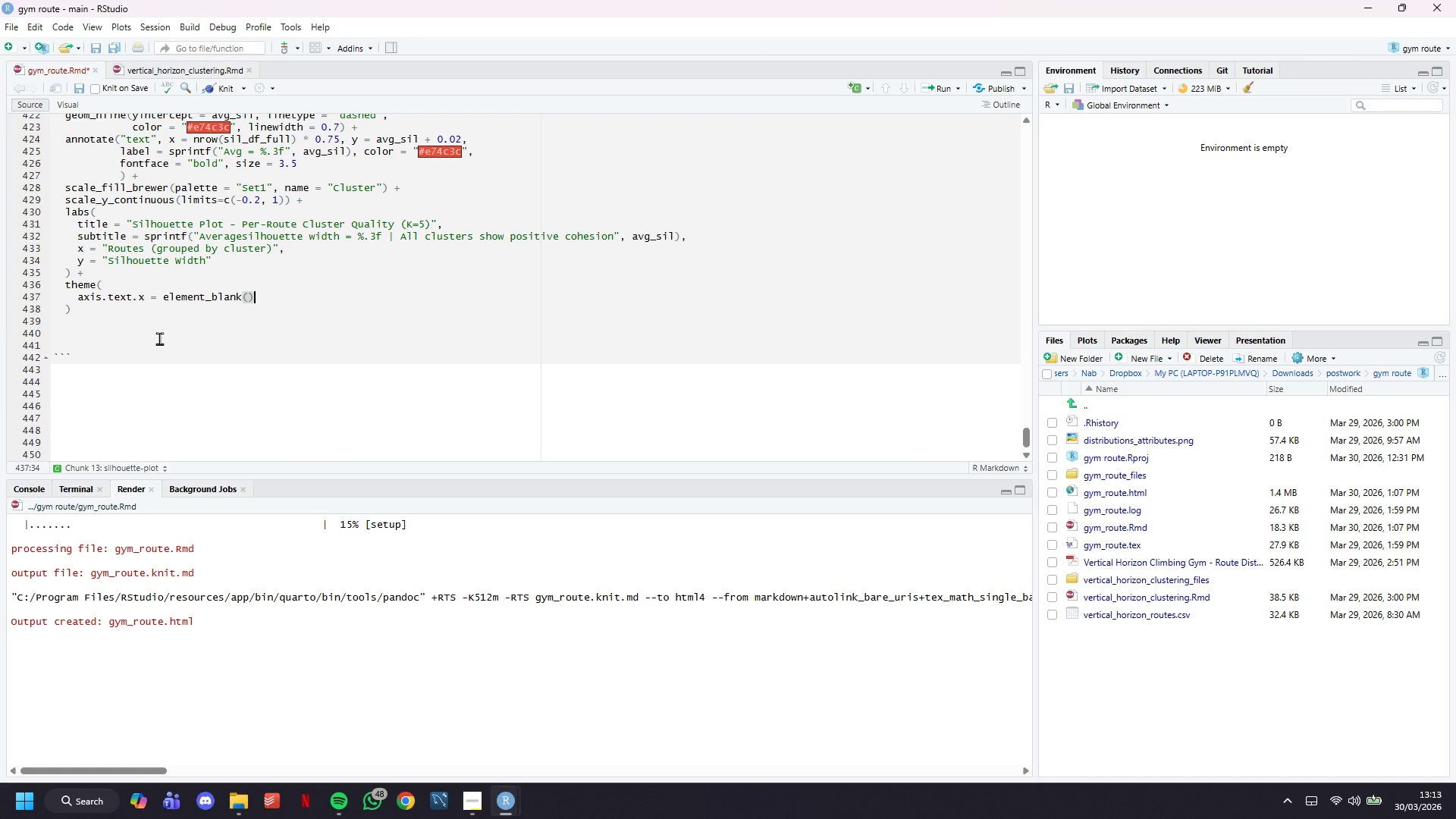 
 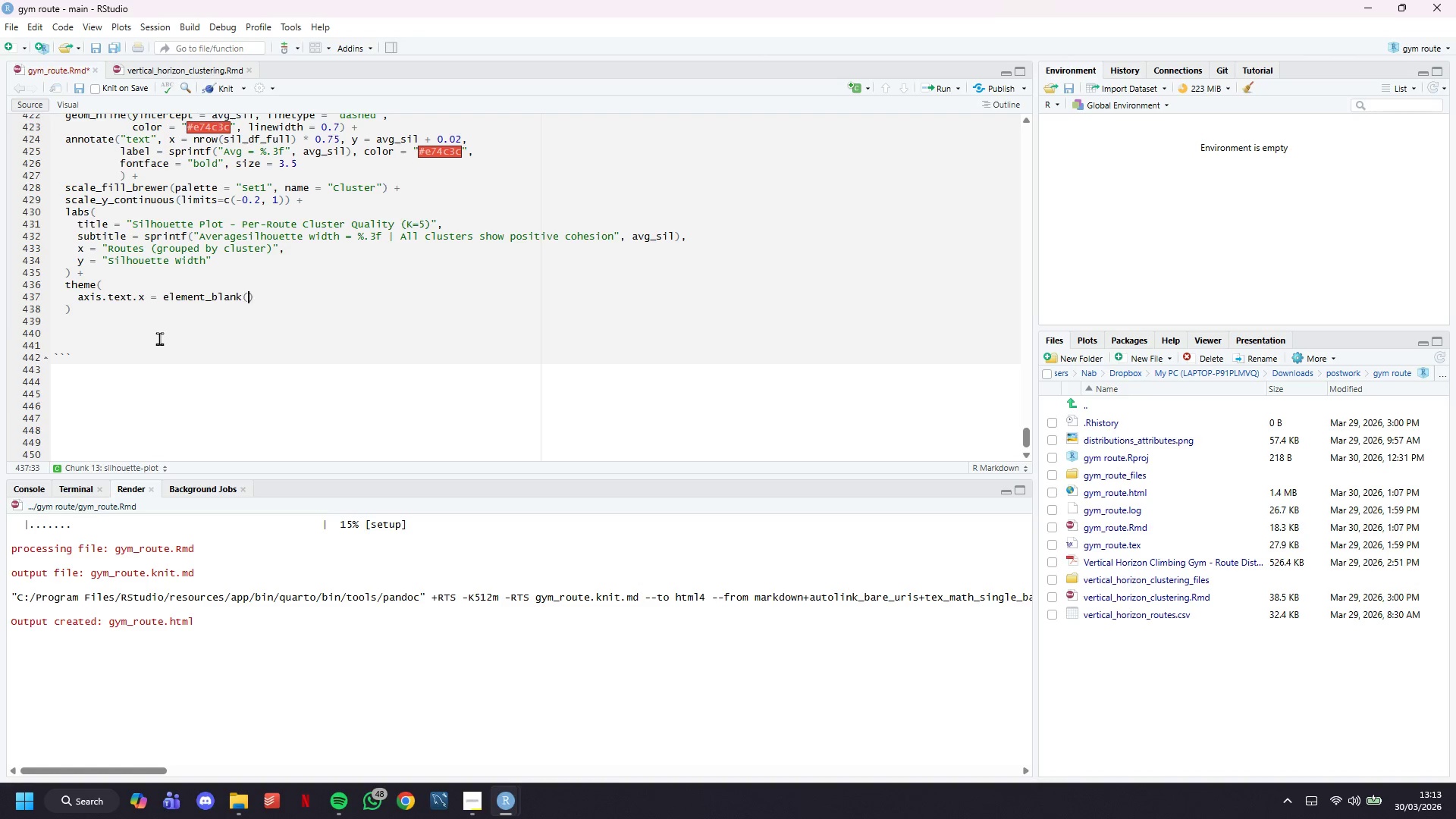 
key(ArrowRight)
 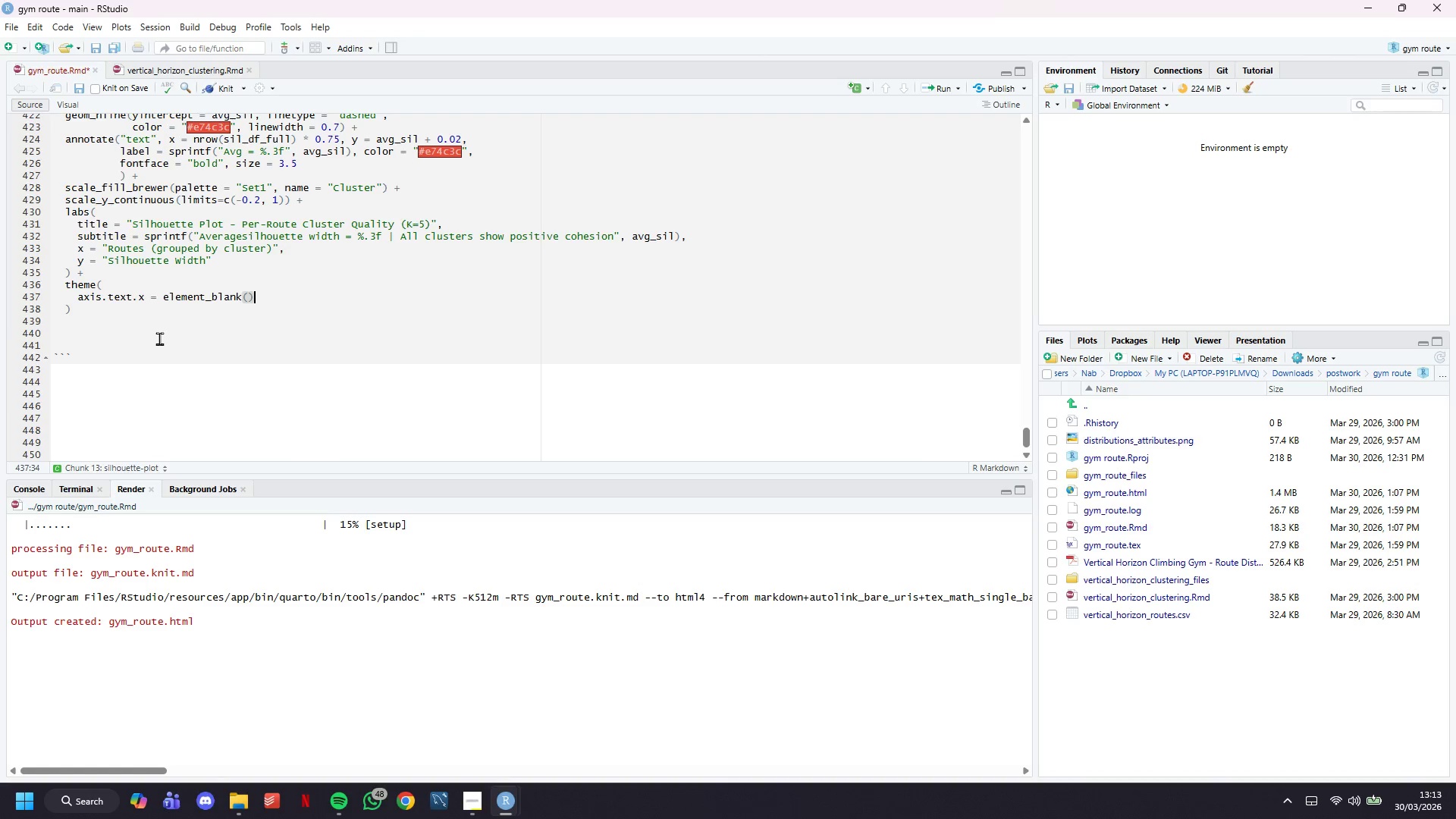 
key(Comma)
 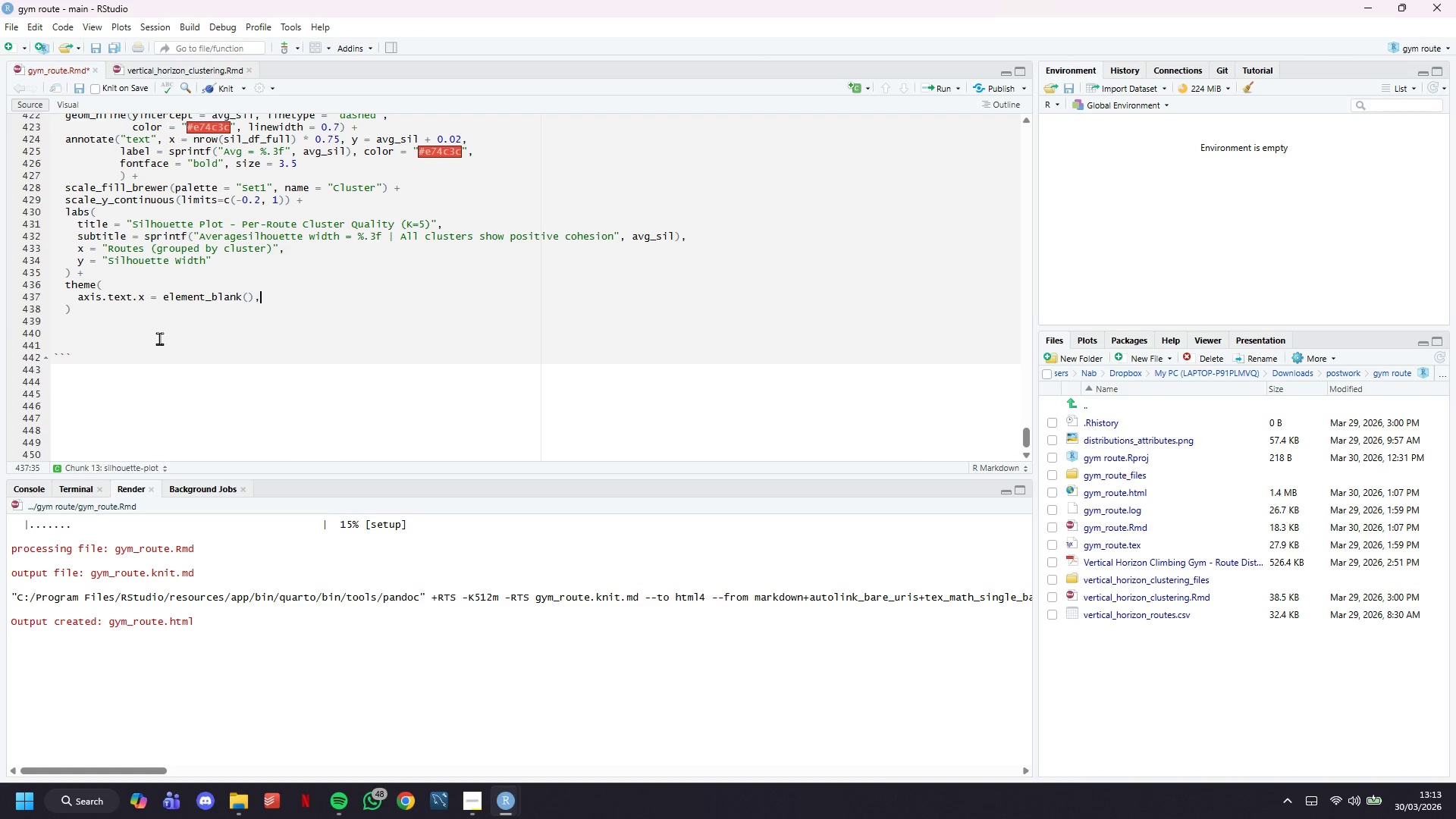 
key(Enter)
 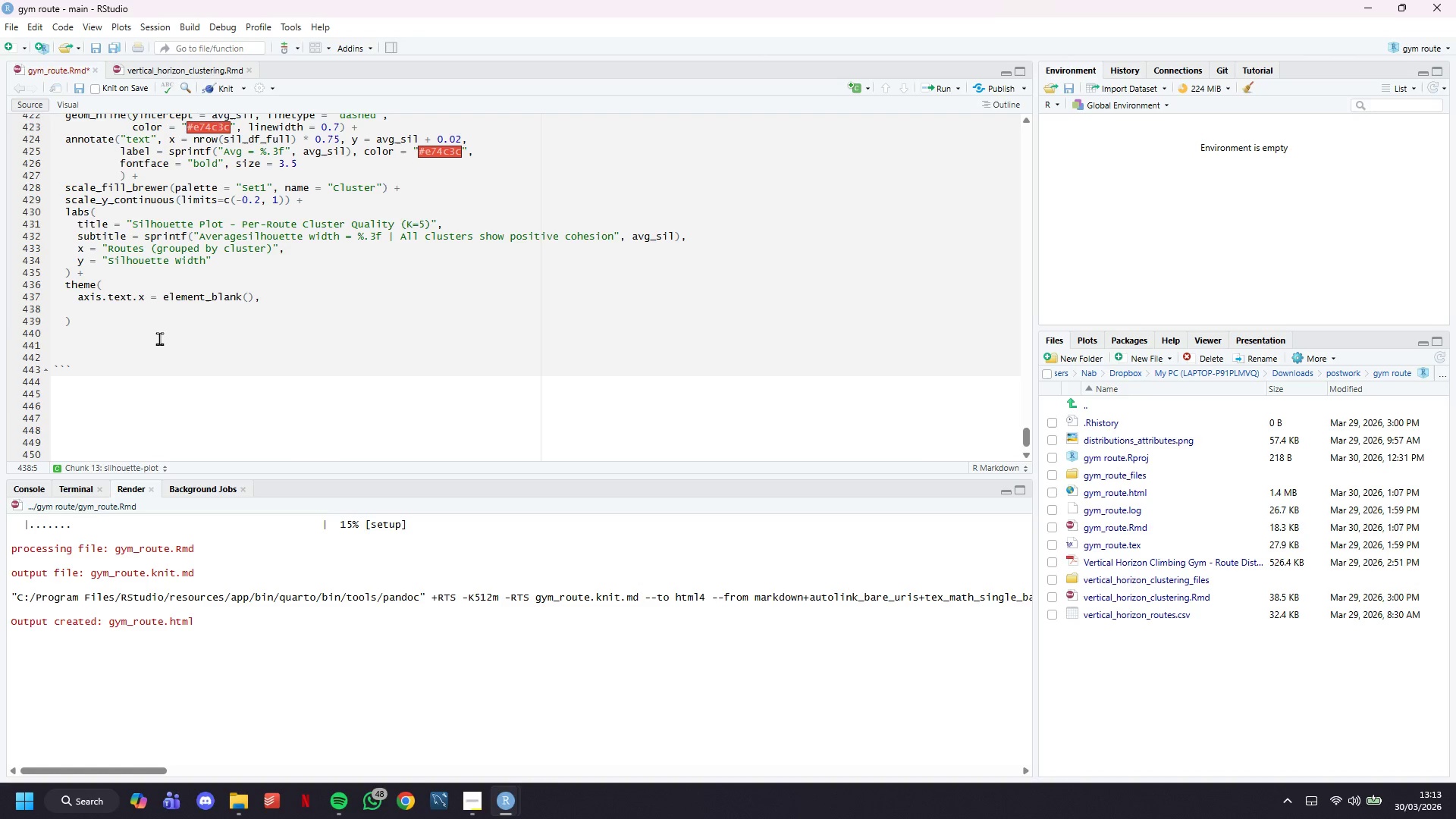 
type(axis.)
 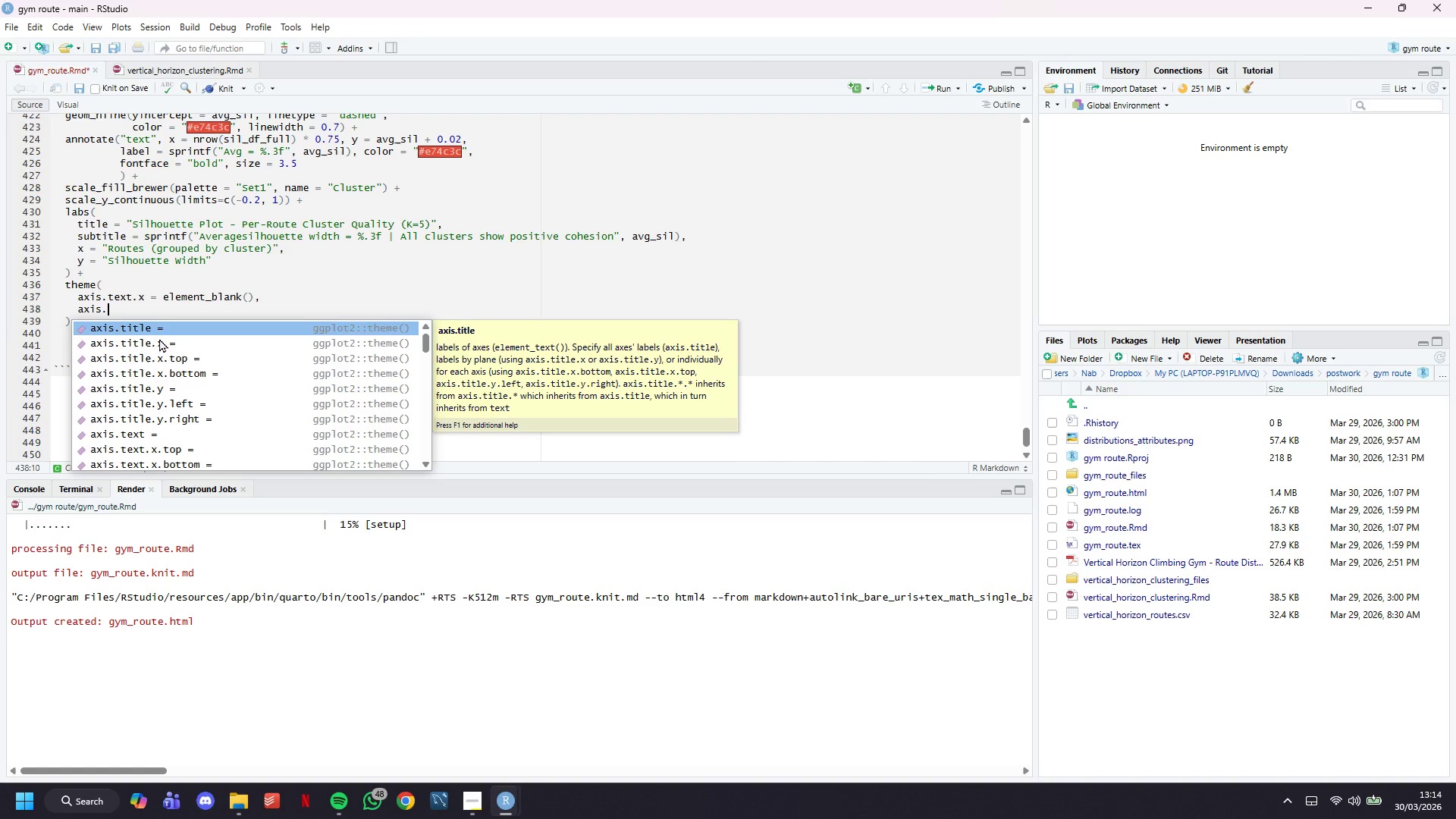 
wait(57.19)
 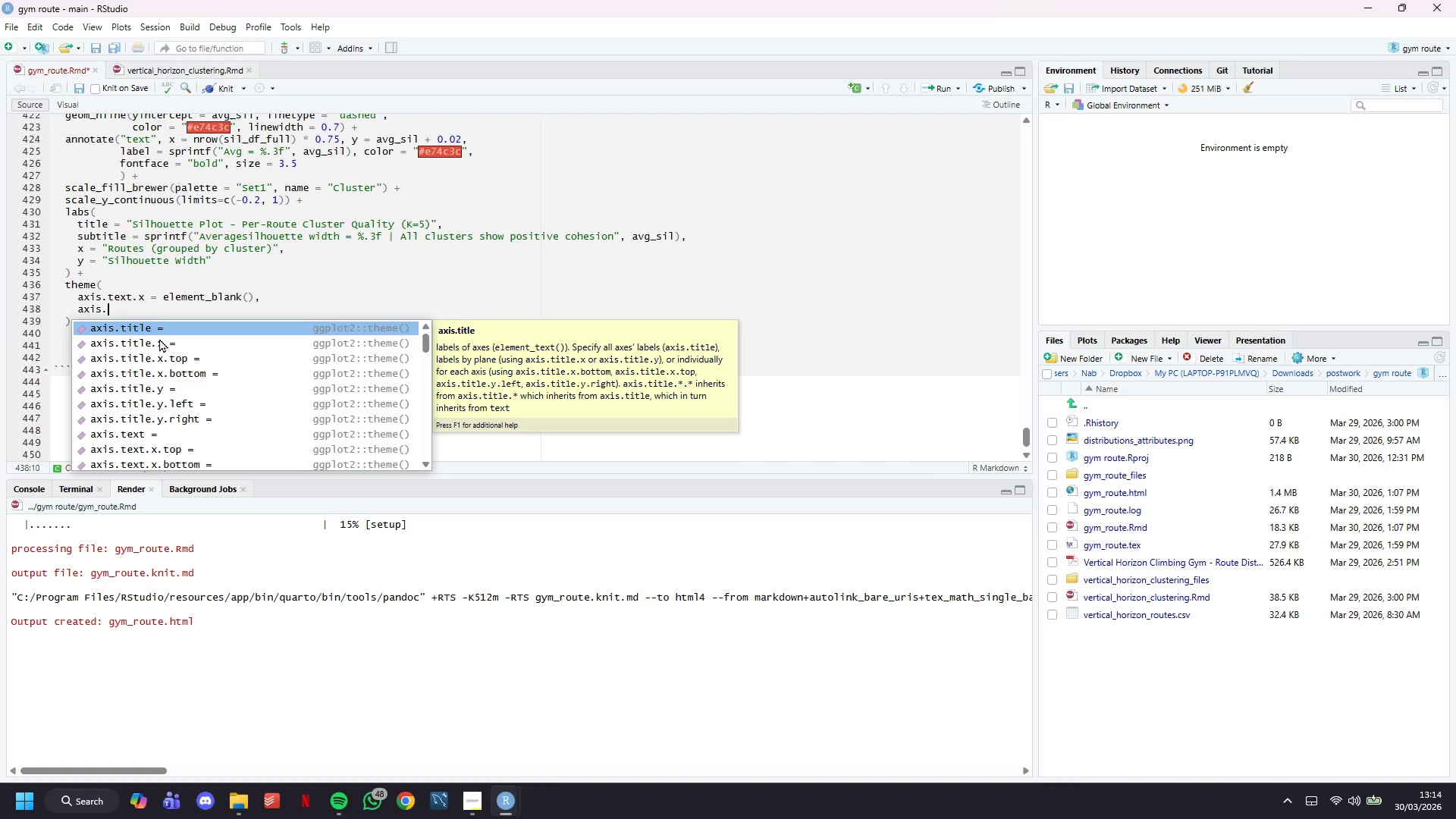 
type(ticks.x = ee)
key(Backspace)
type(lemet)
key(Backspace)
type(nt_blanck)
key(Backspace)
key(Backspace)
type(k()
 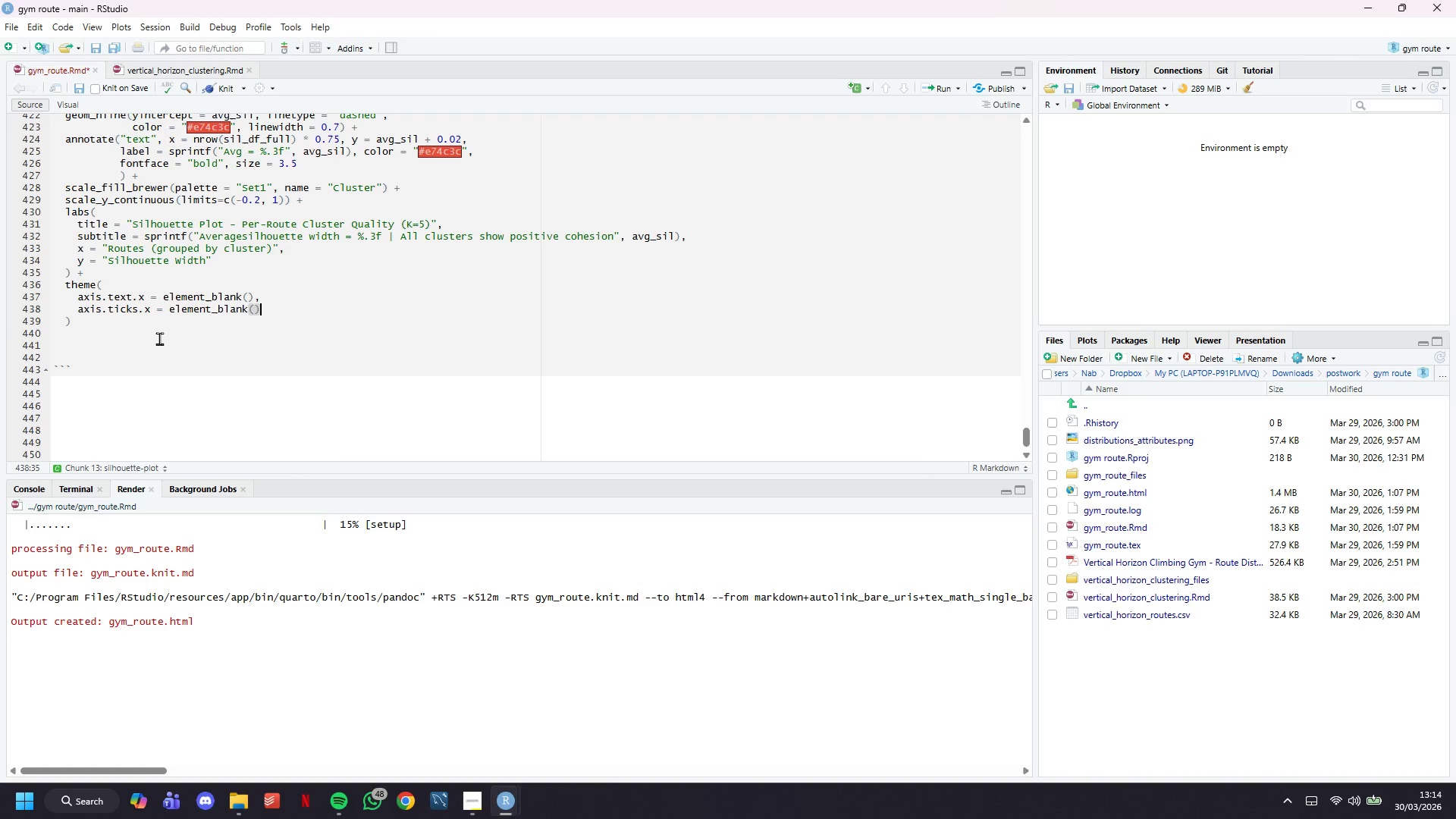 
 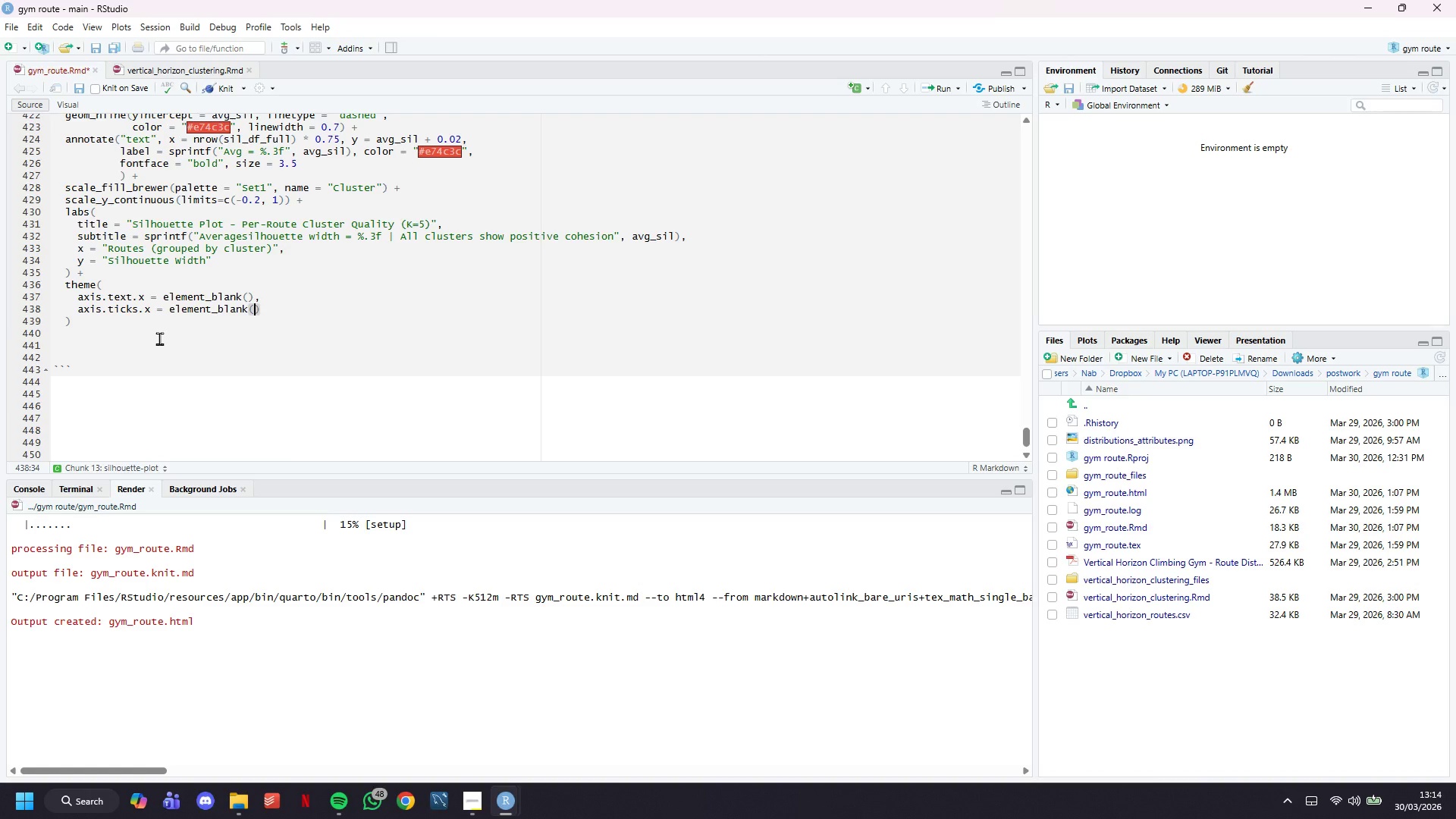 
key(ArrowRight)
 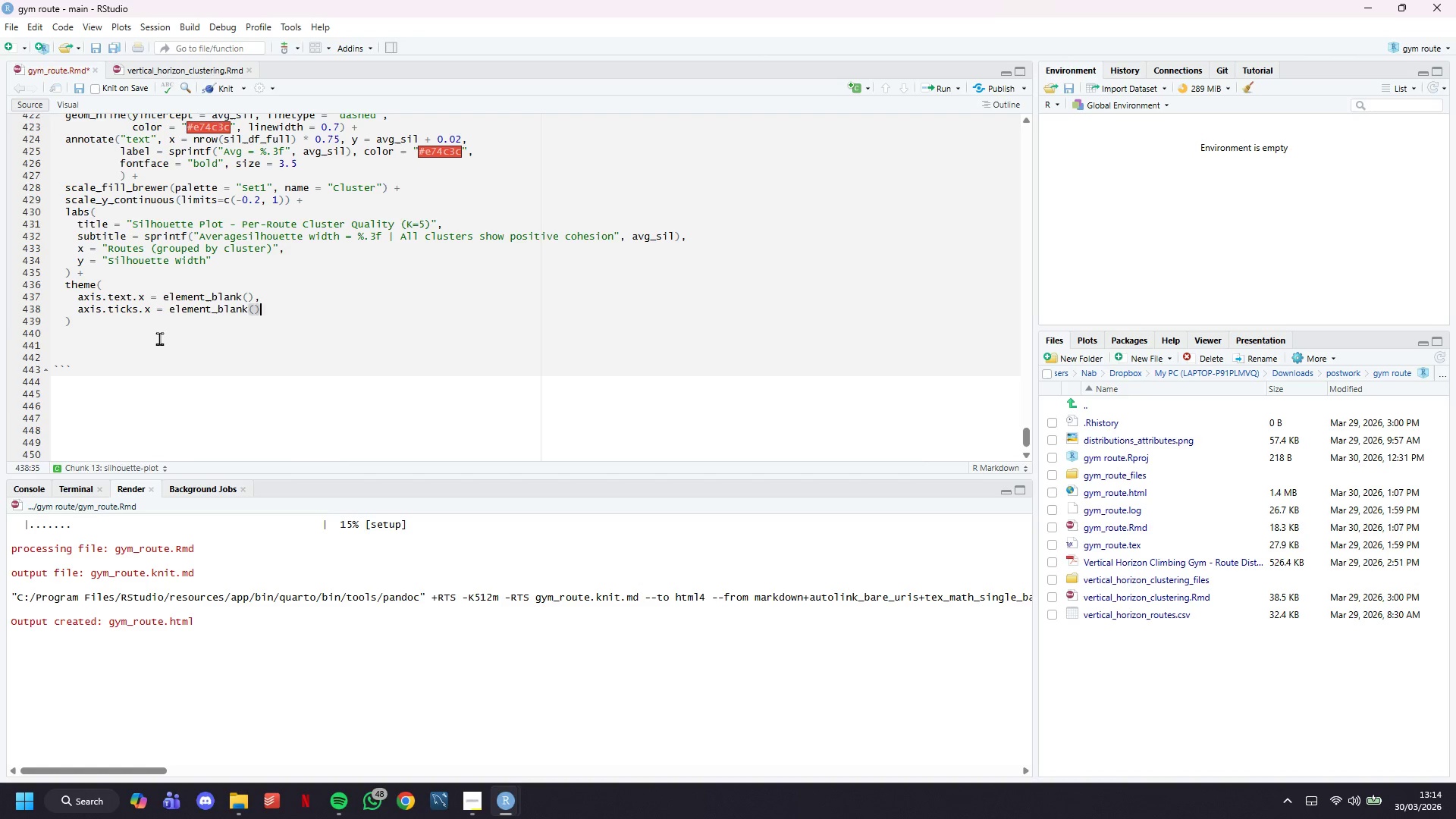 
key(ArrowDown)
 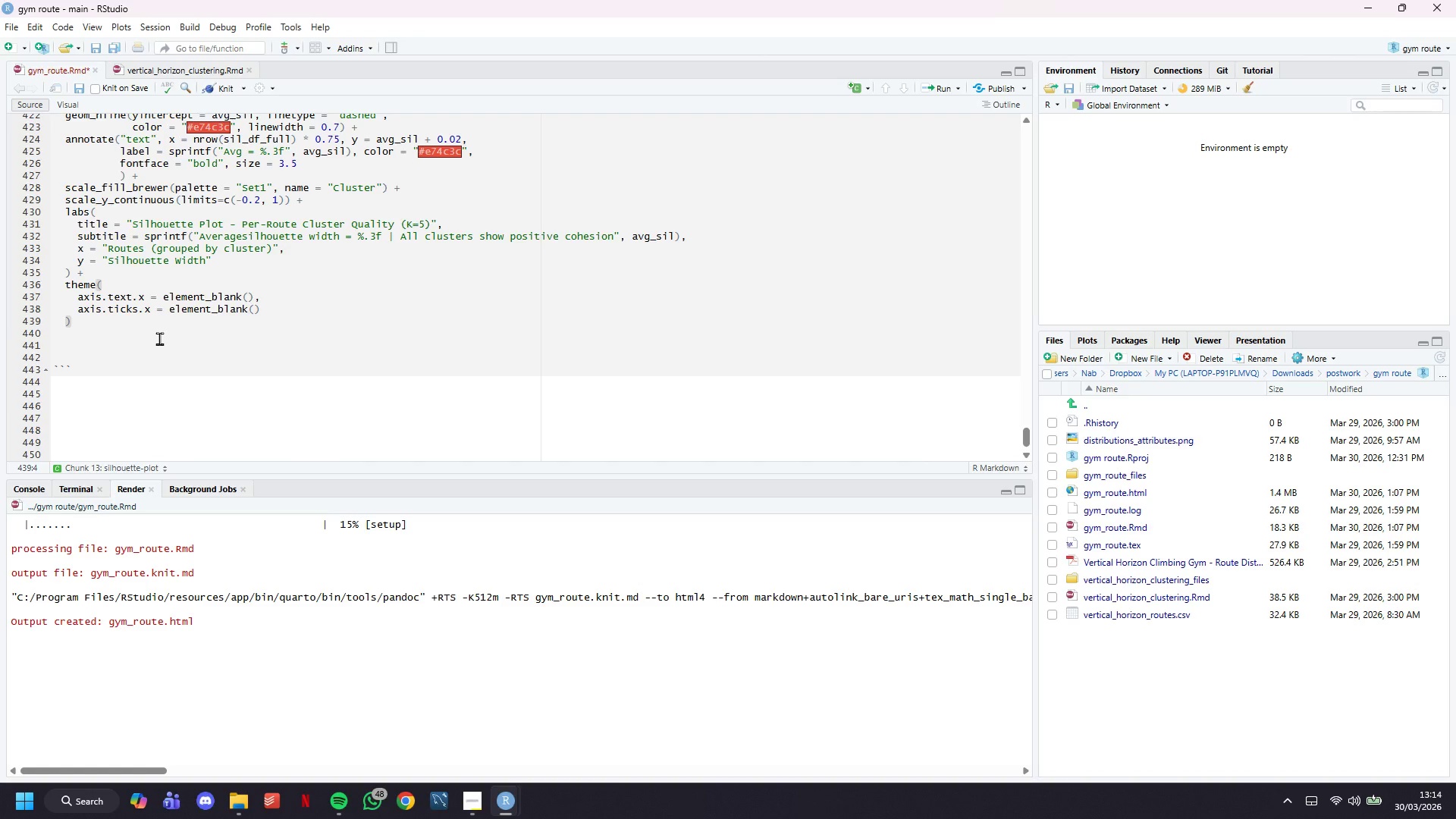 
key(ArrowDown)
 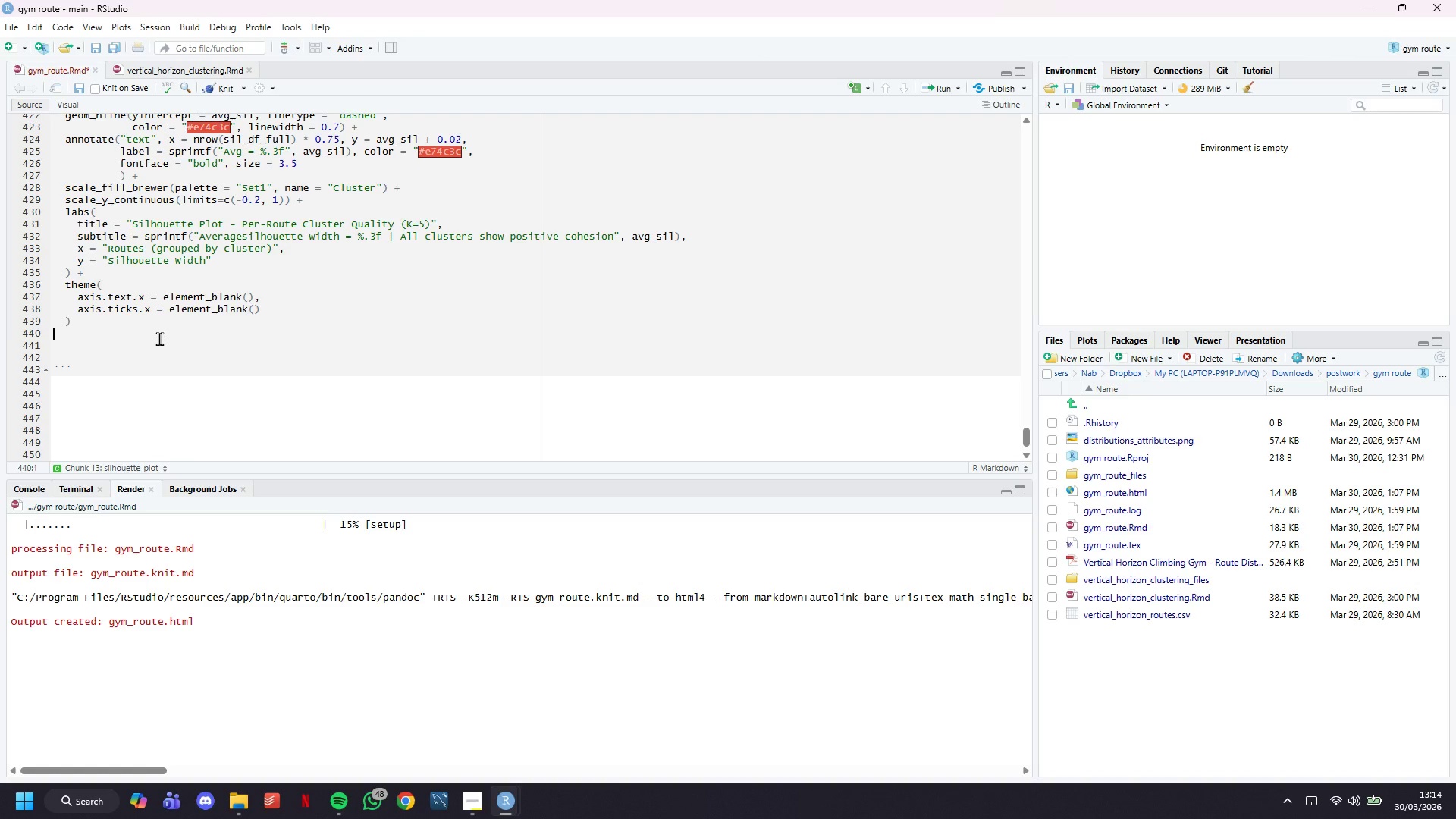 
key(Backspace)
 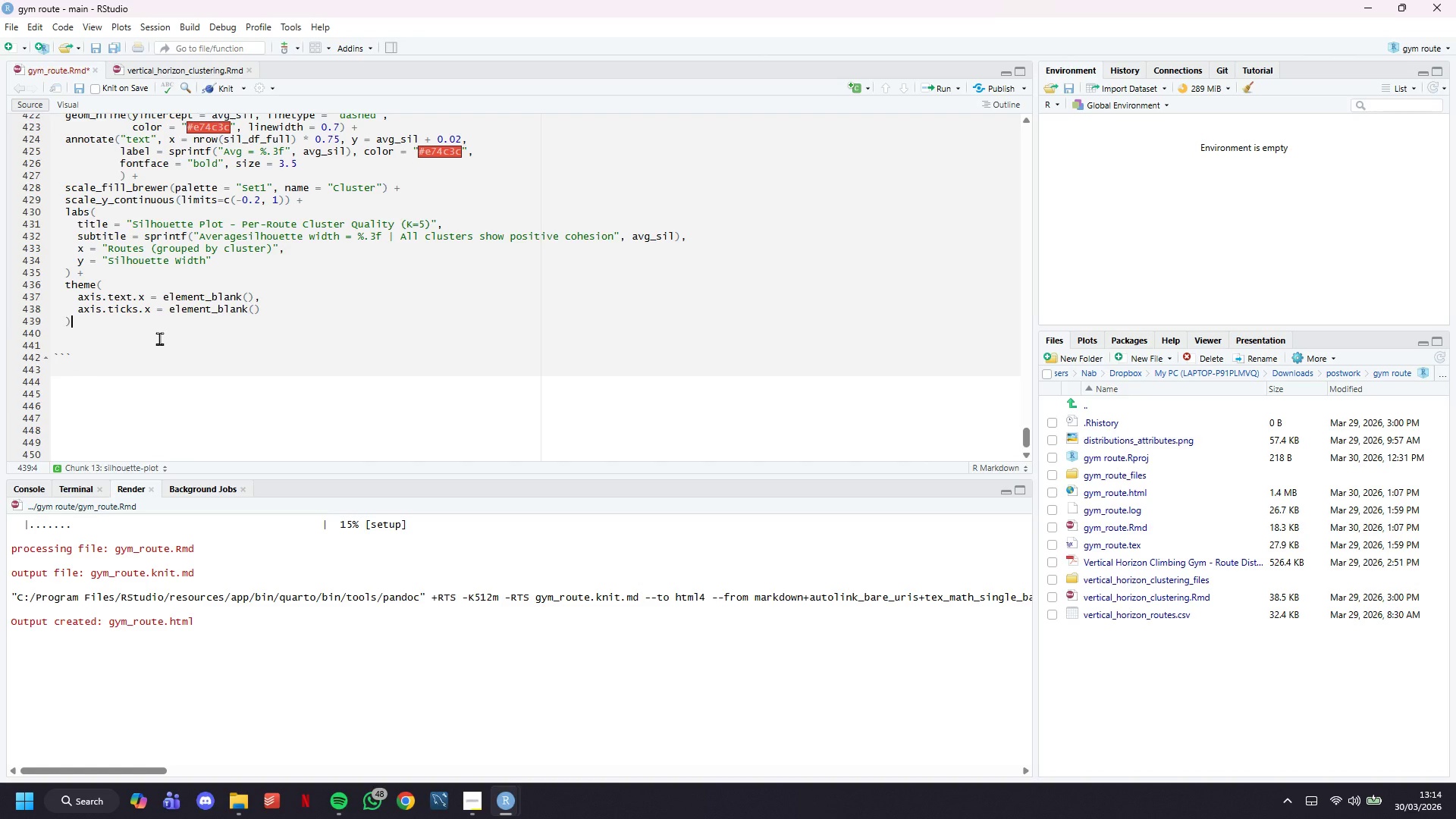 
key(ArrowDown)
 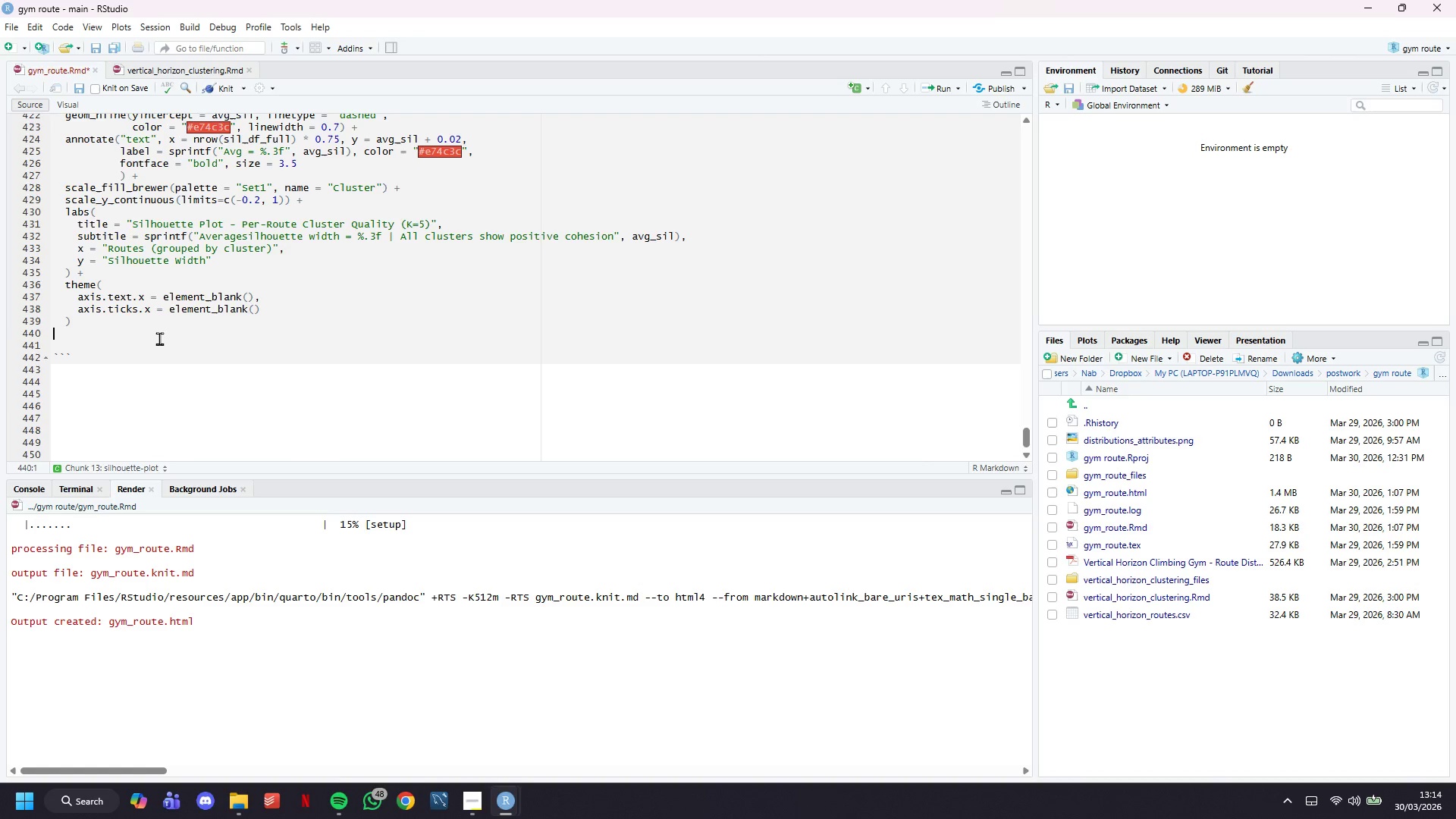 
key(Backspace)
 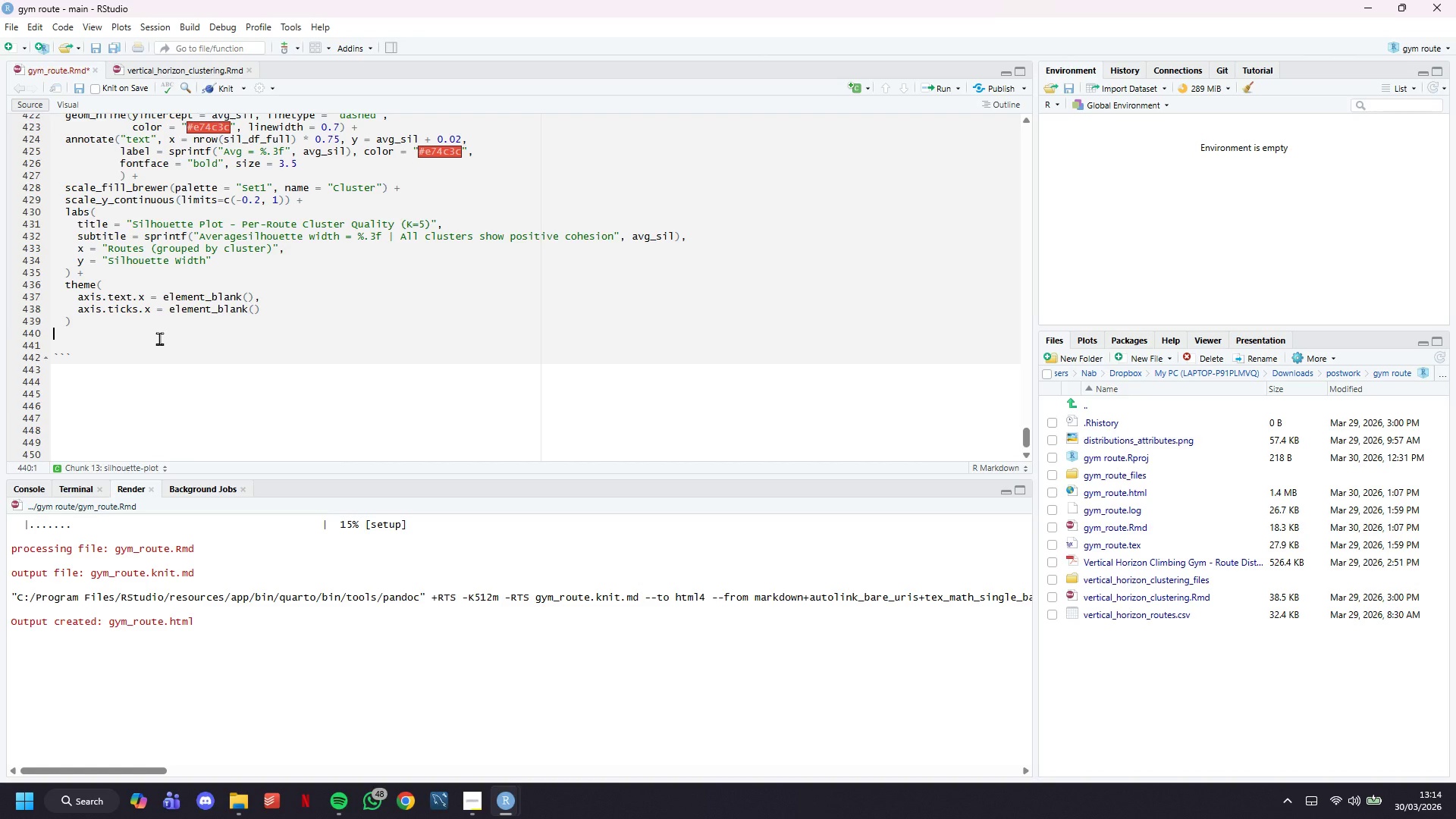 
key(ArrowDown)
 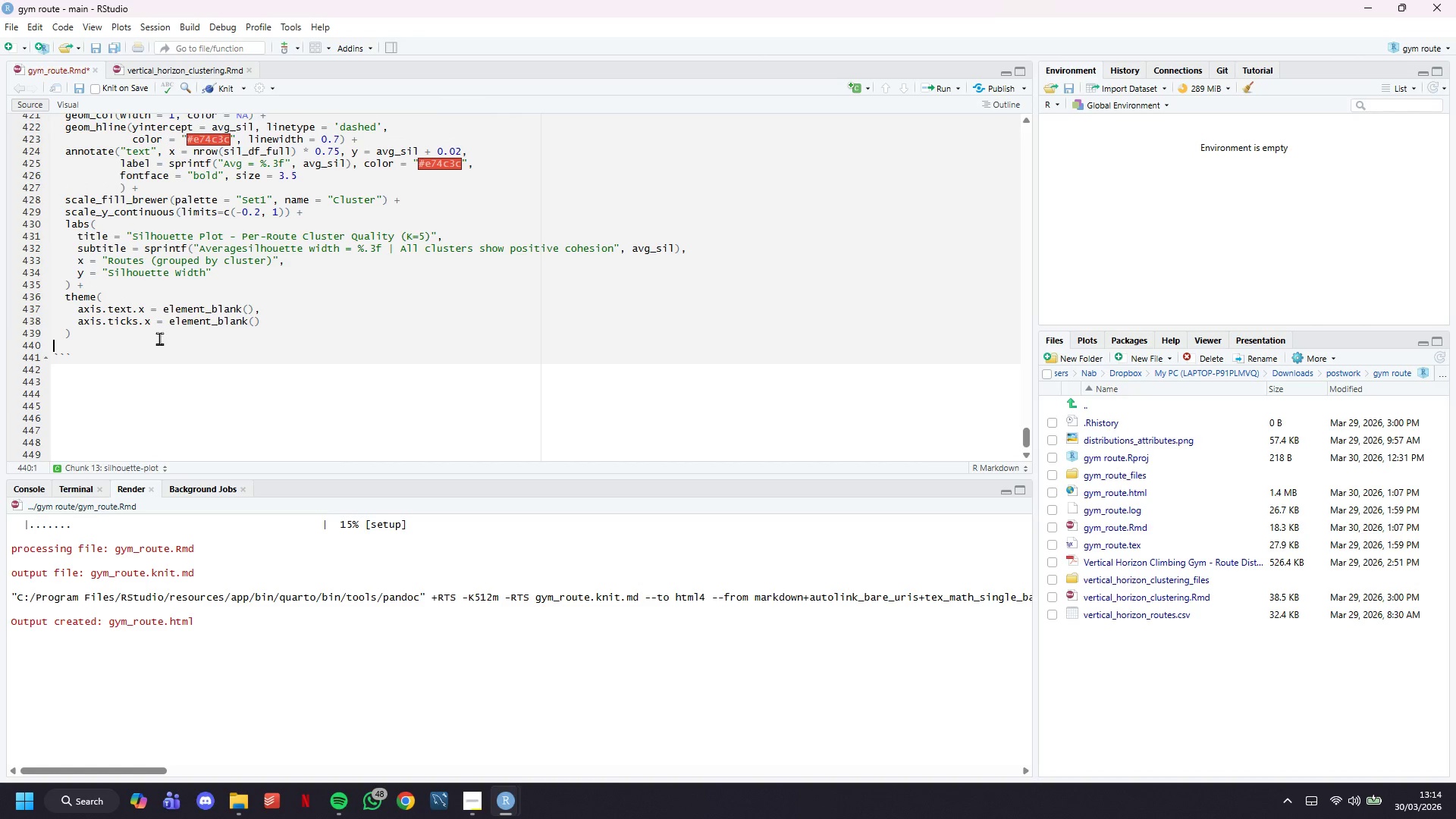 
key(Backspace)
 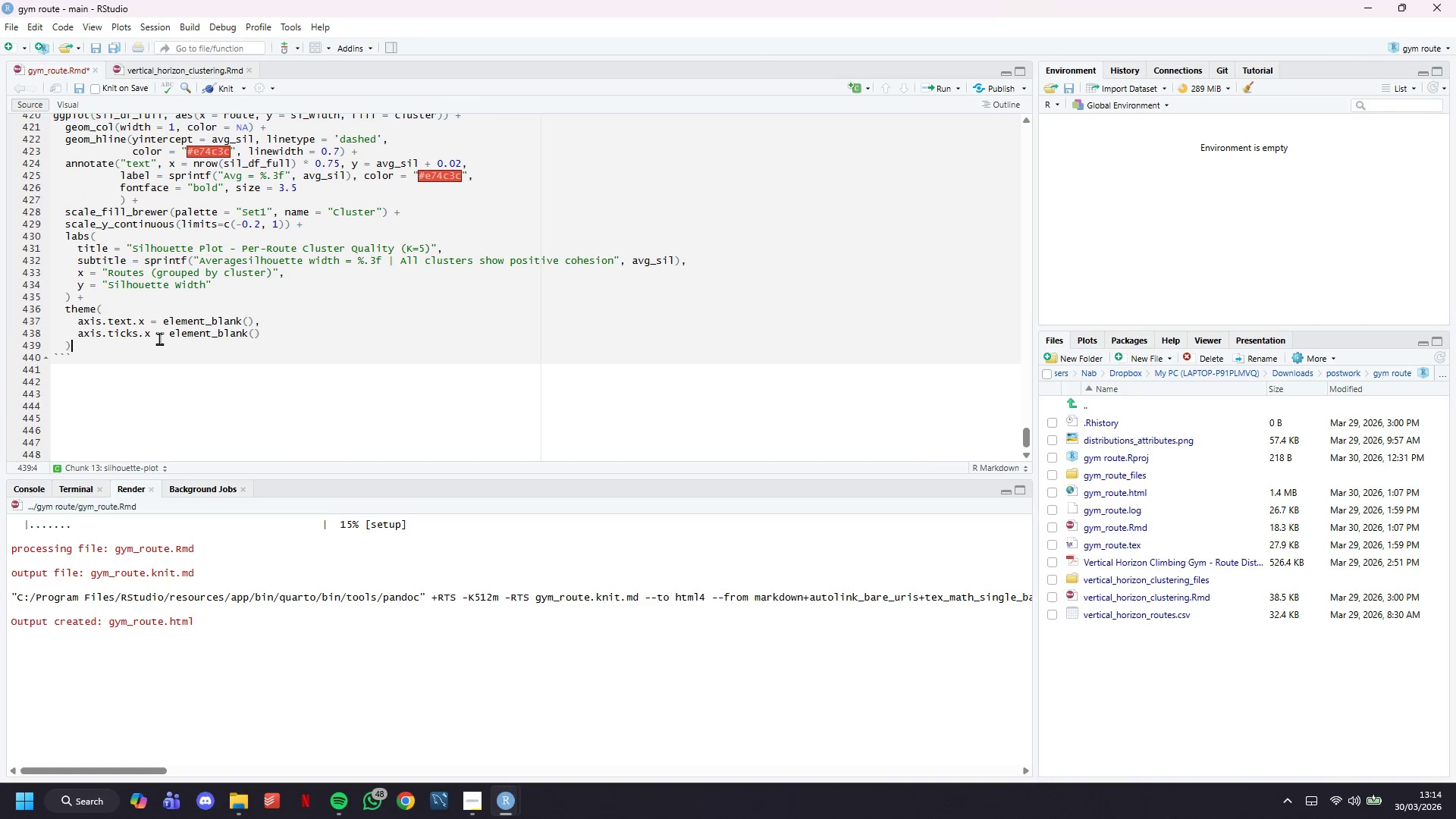 
key(ArrowDown)
 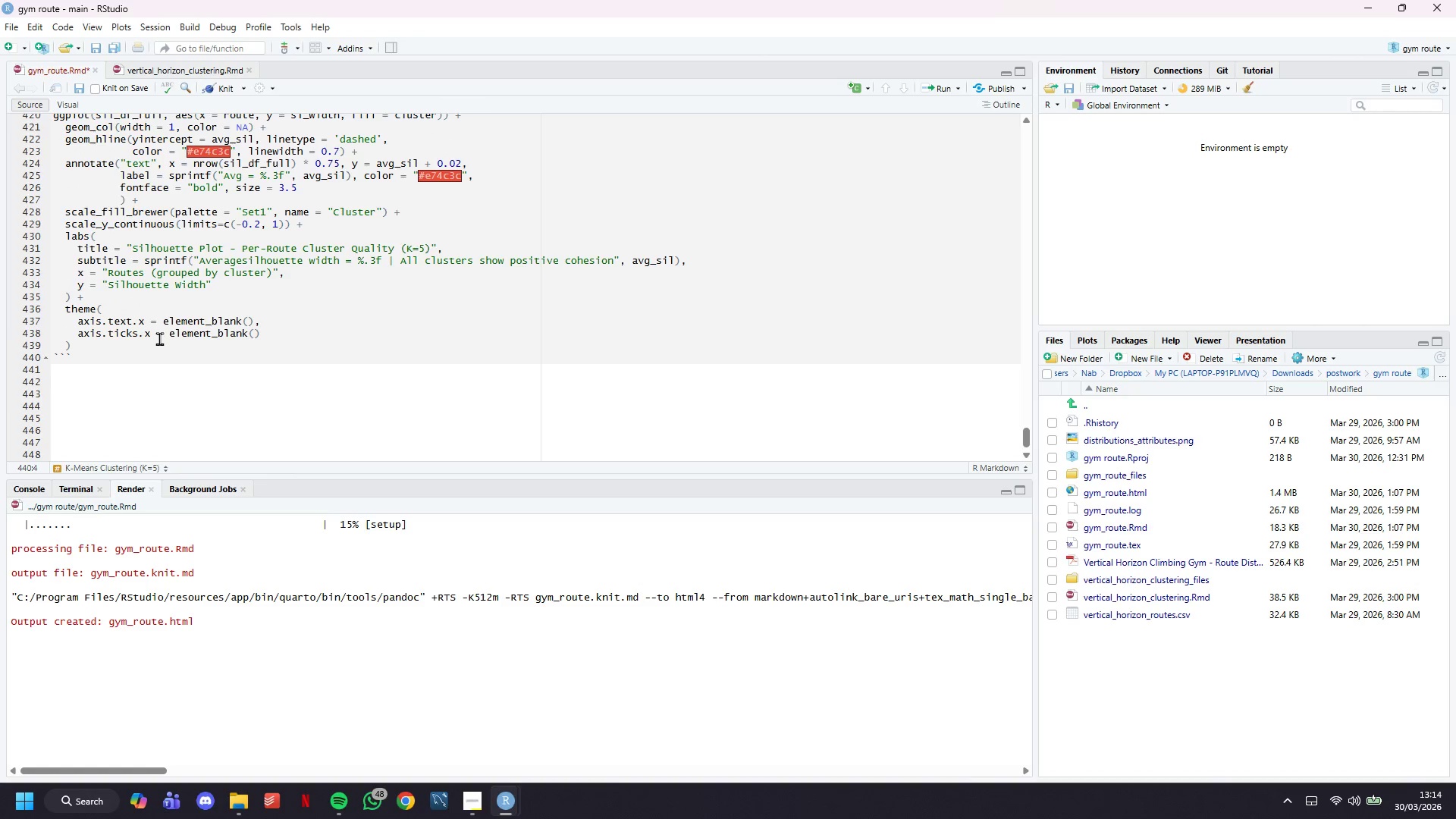 
key(Enter)
 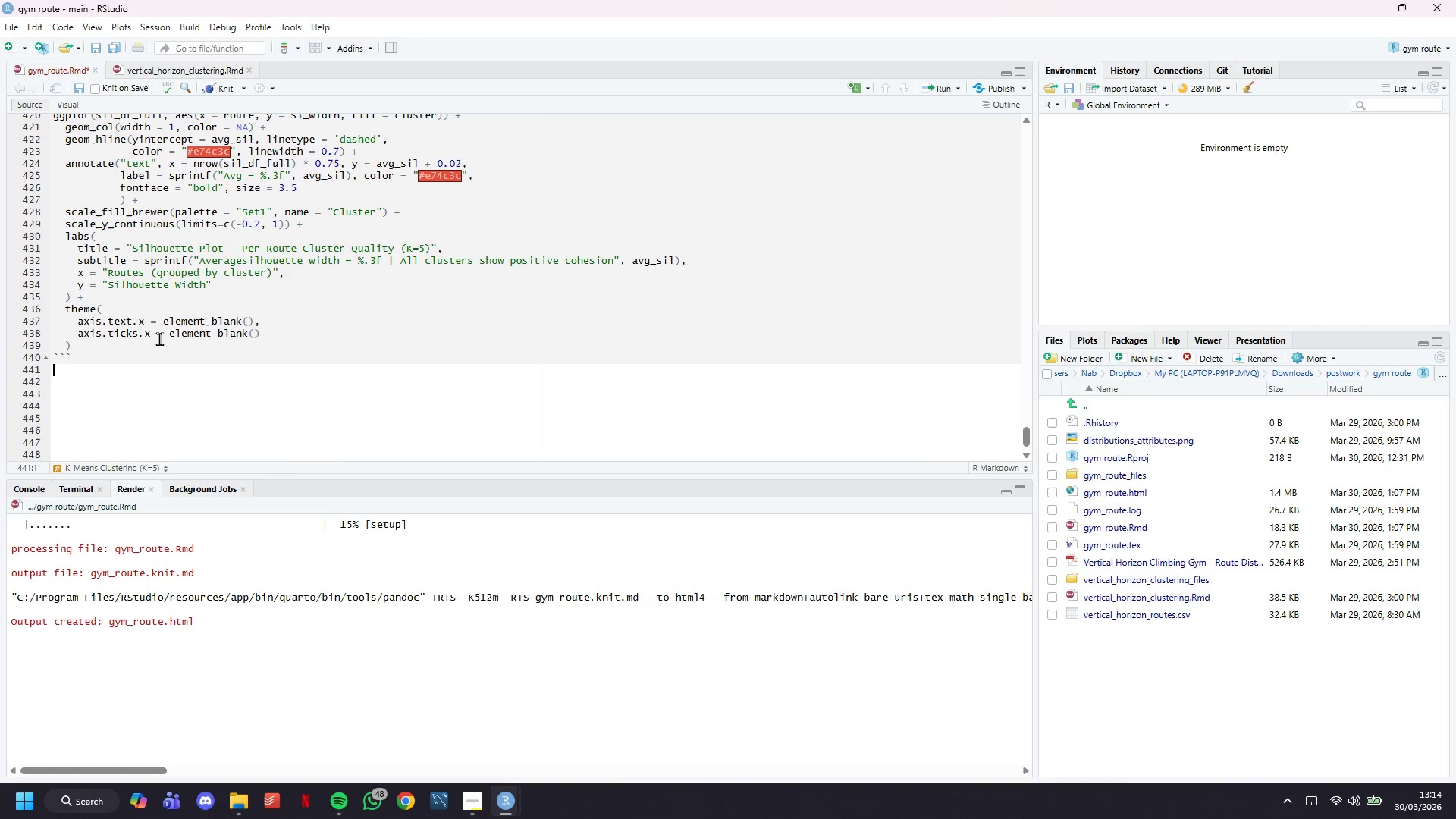 
key(Enter)
 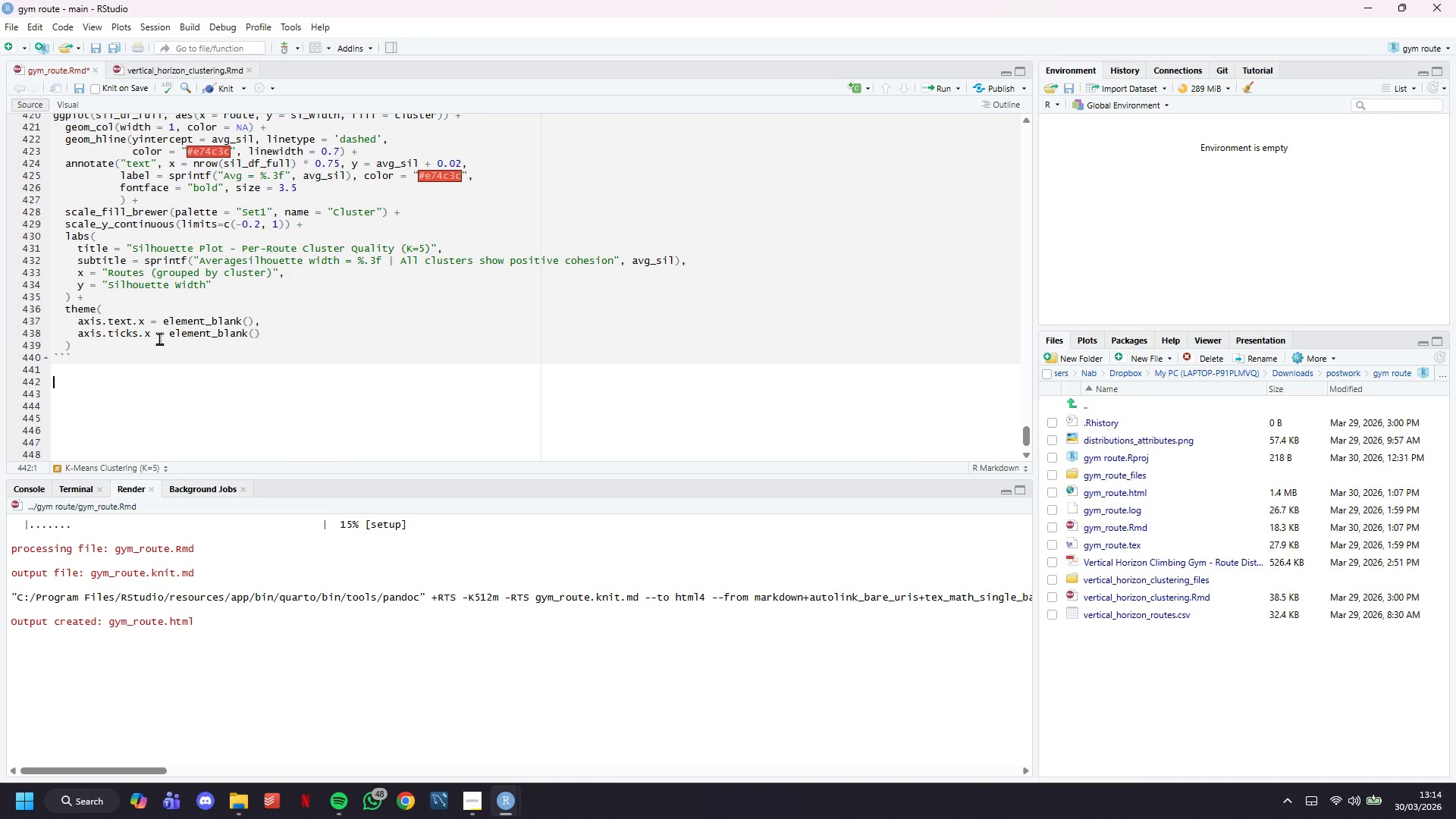 
key(Control+S)
 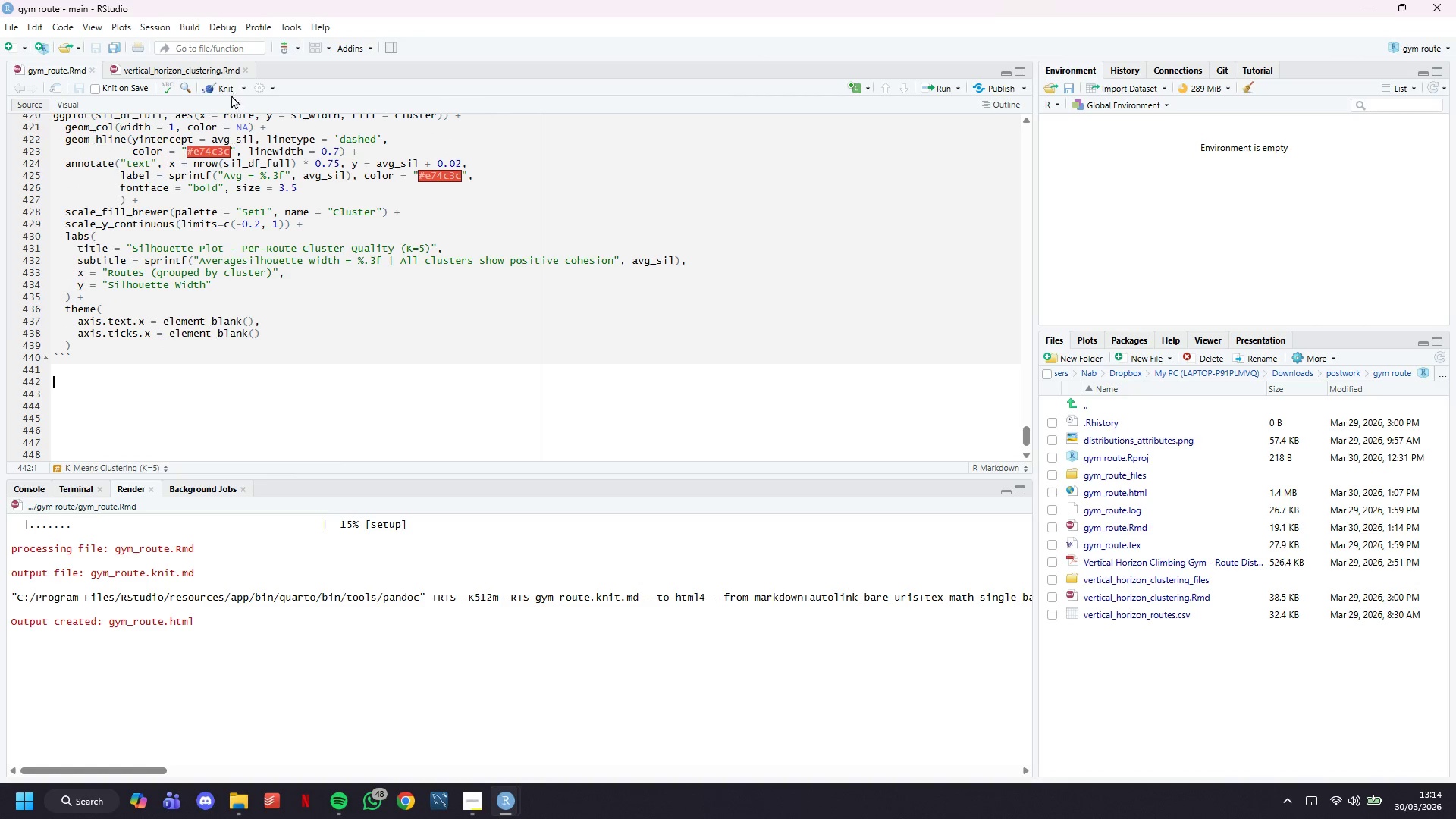 
left_click([221, 94])